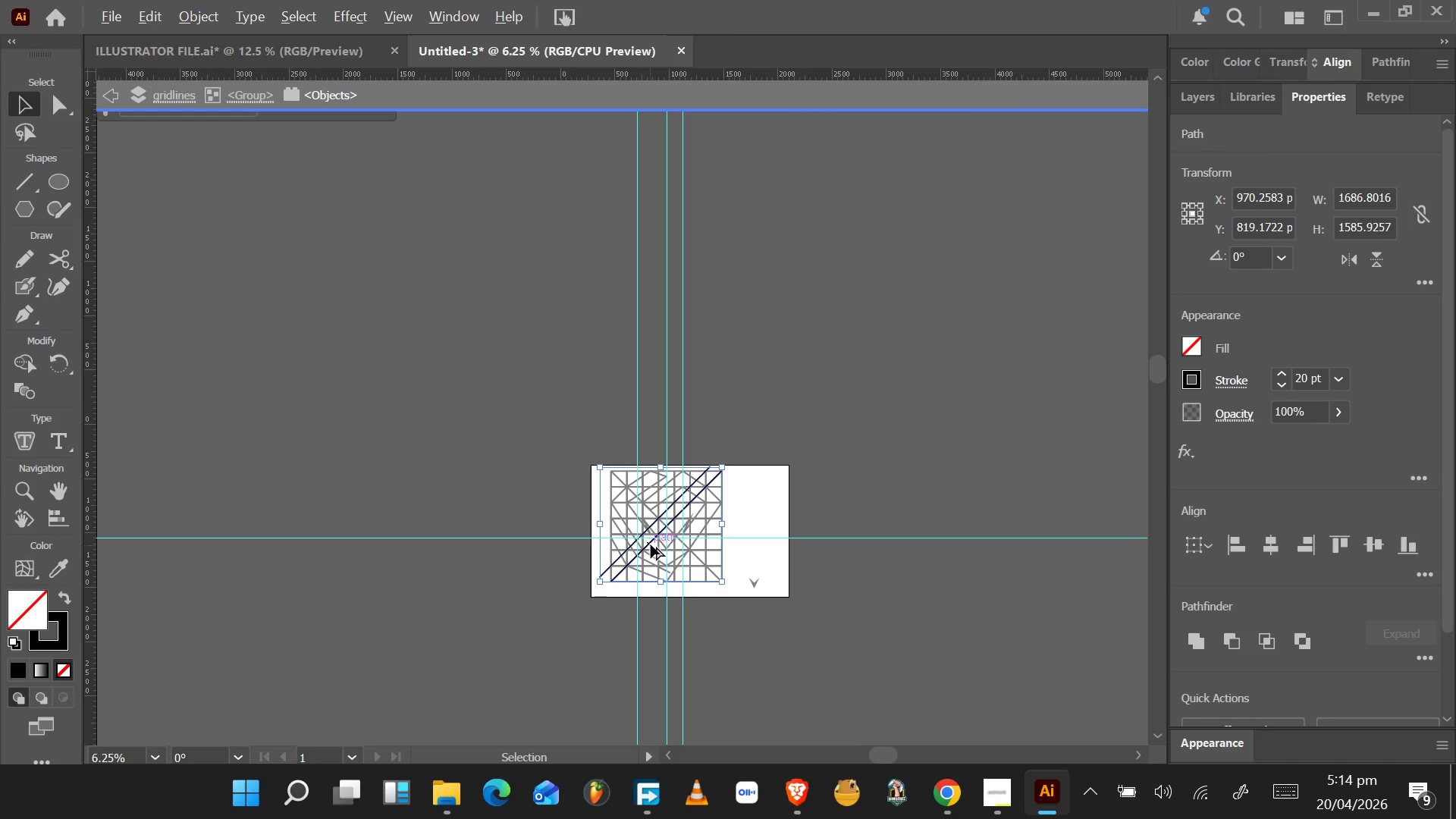 
wait(22.91)
 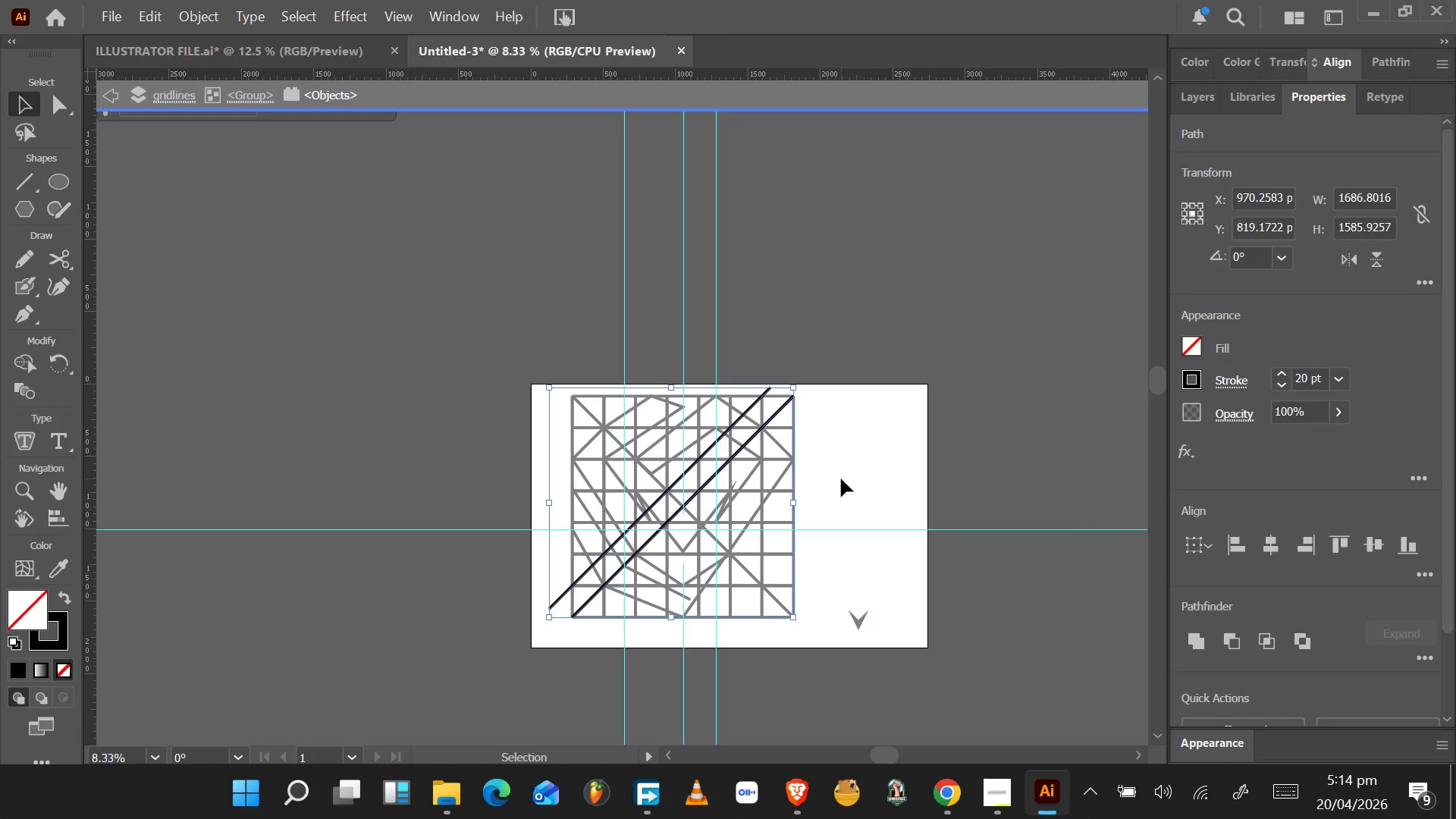 
left_click([849, 489])
 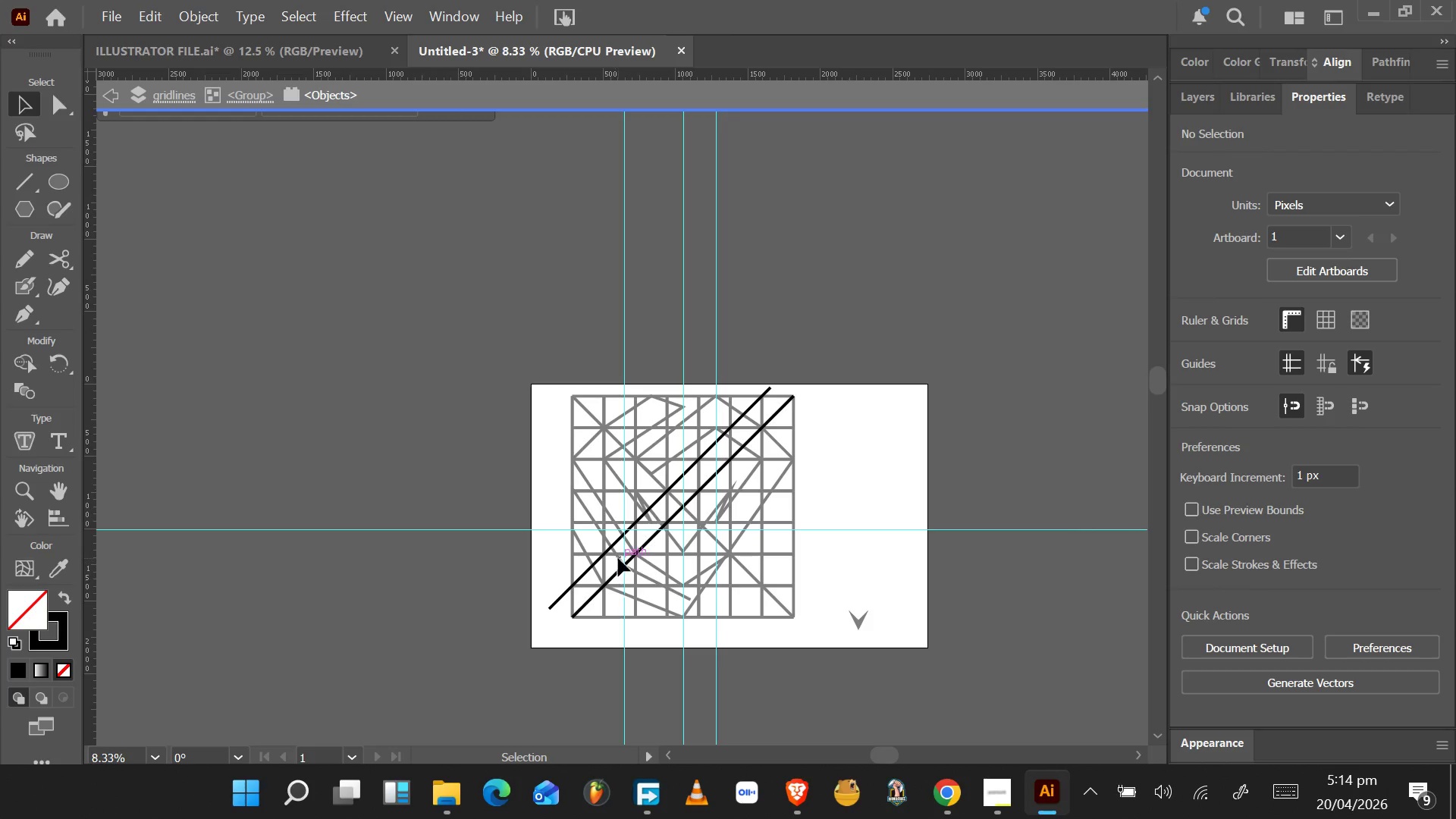 
double_click([802, 483])
 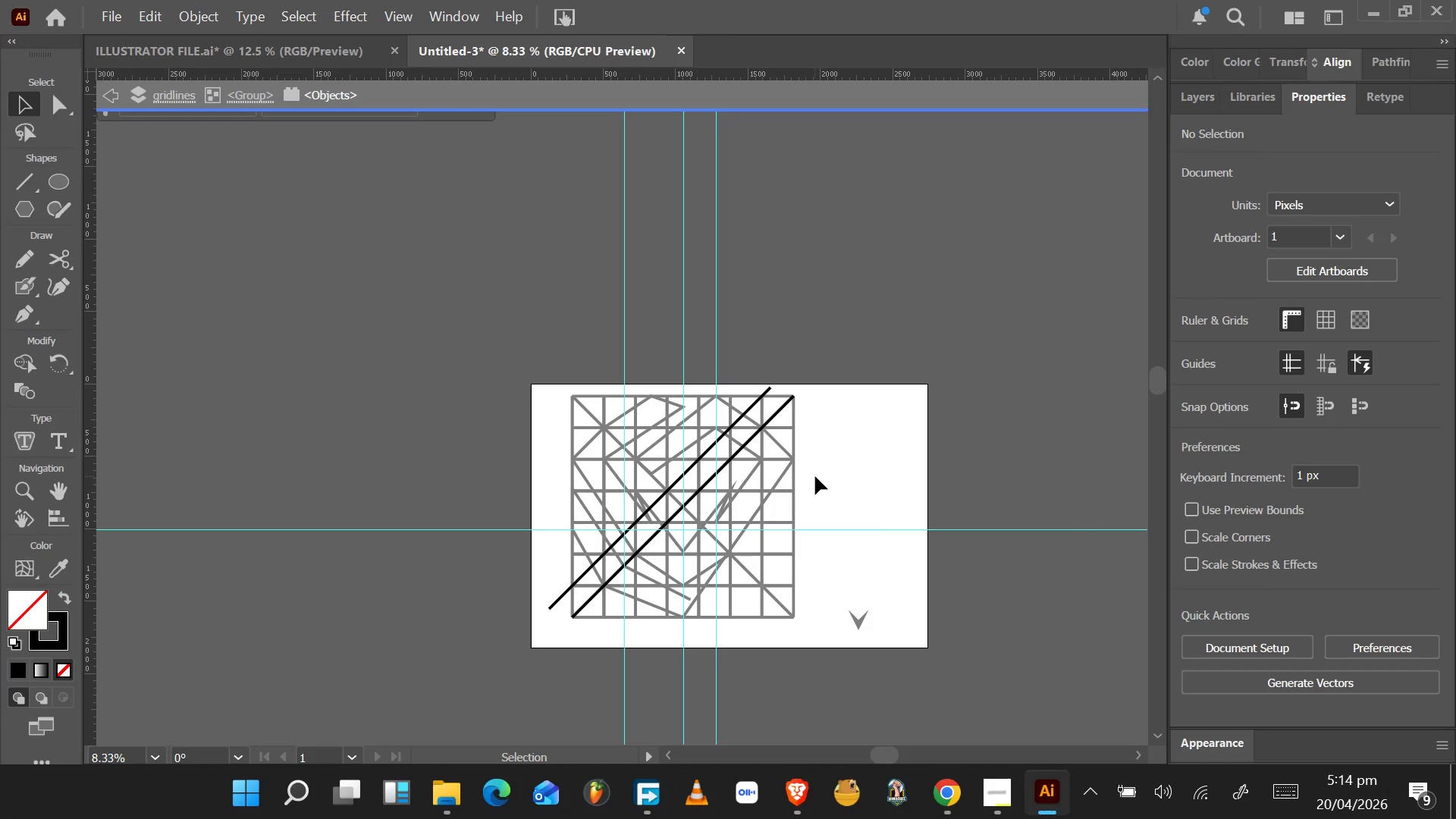 
double_click([815, 476])
 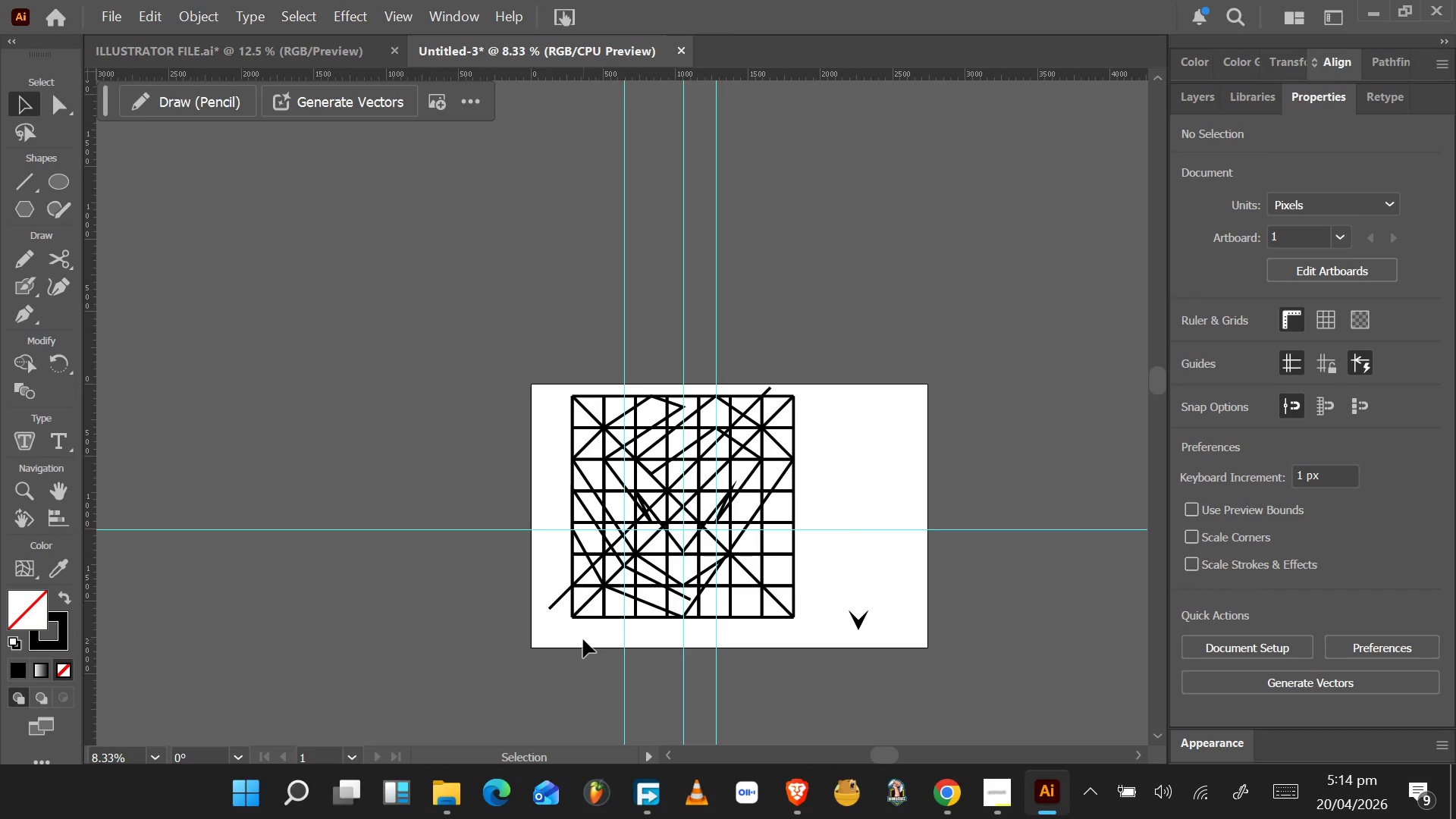 
left_click_drag(start_coordinate=[588, 633], to_coordinate=[793, 406])
 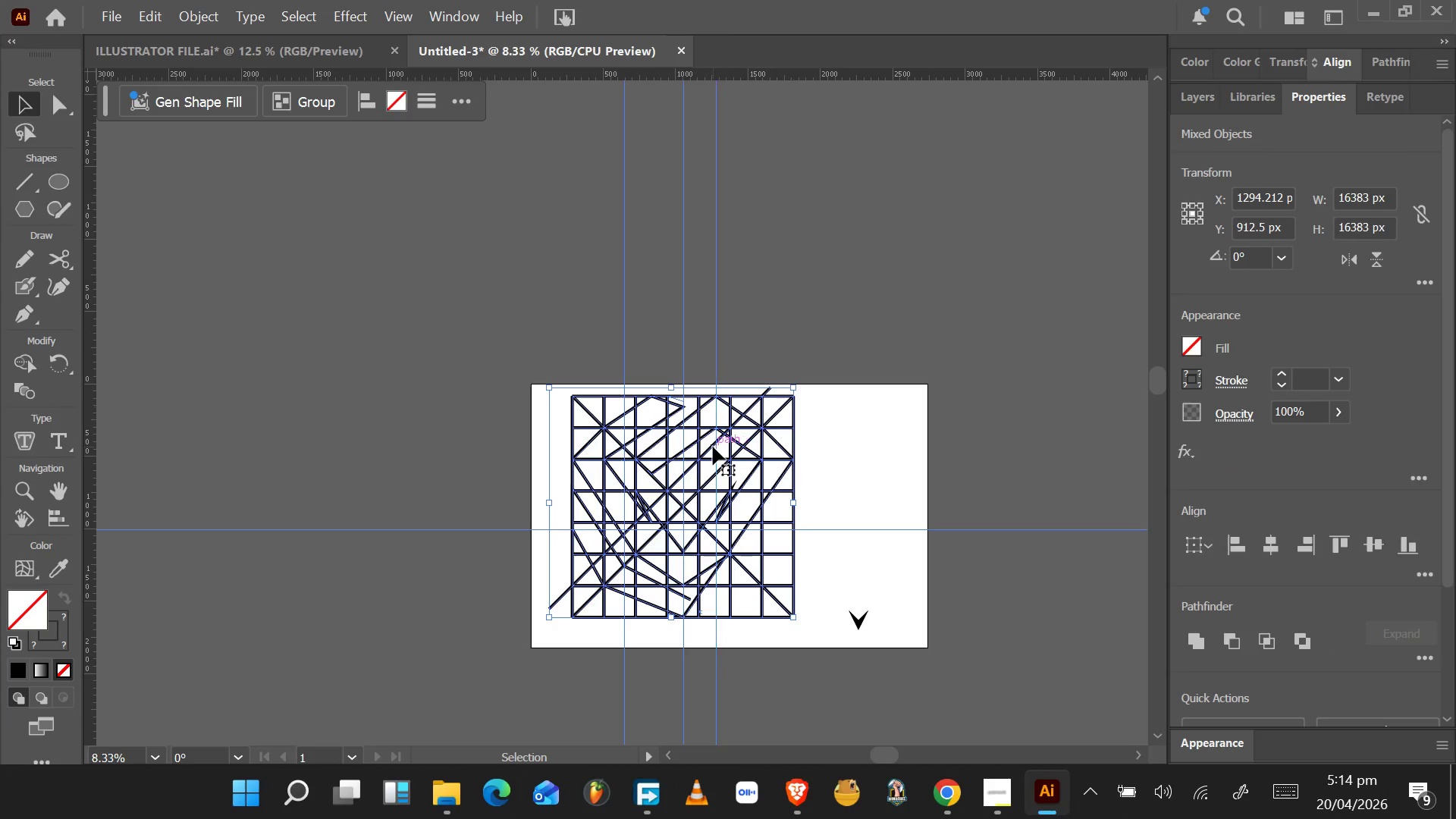 
hold_key(key=ShiftLeft, duration=1.5)
left_click_drag(start_coordinate=[755, 306], to_coordinate=[525, 291])
 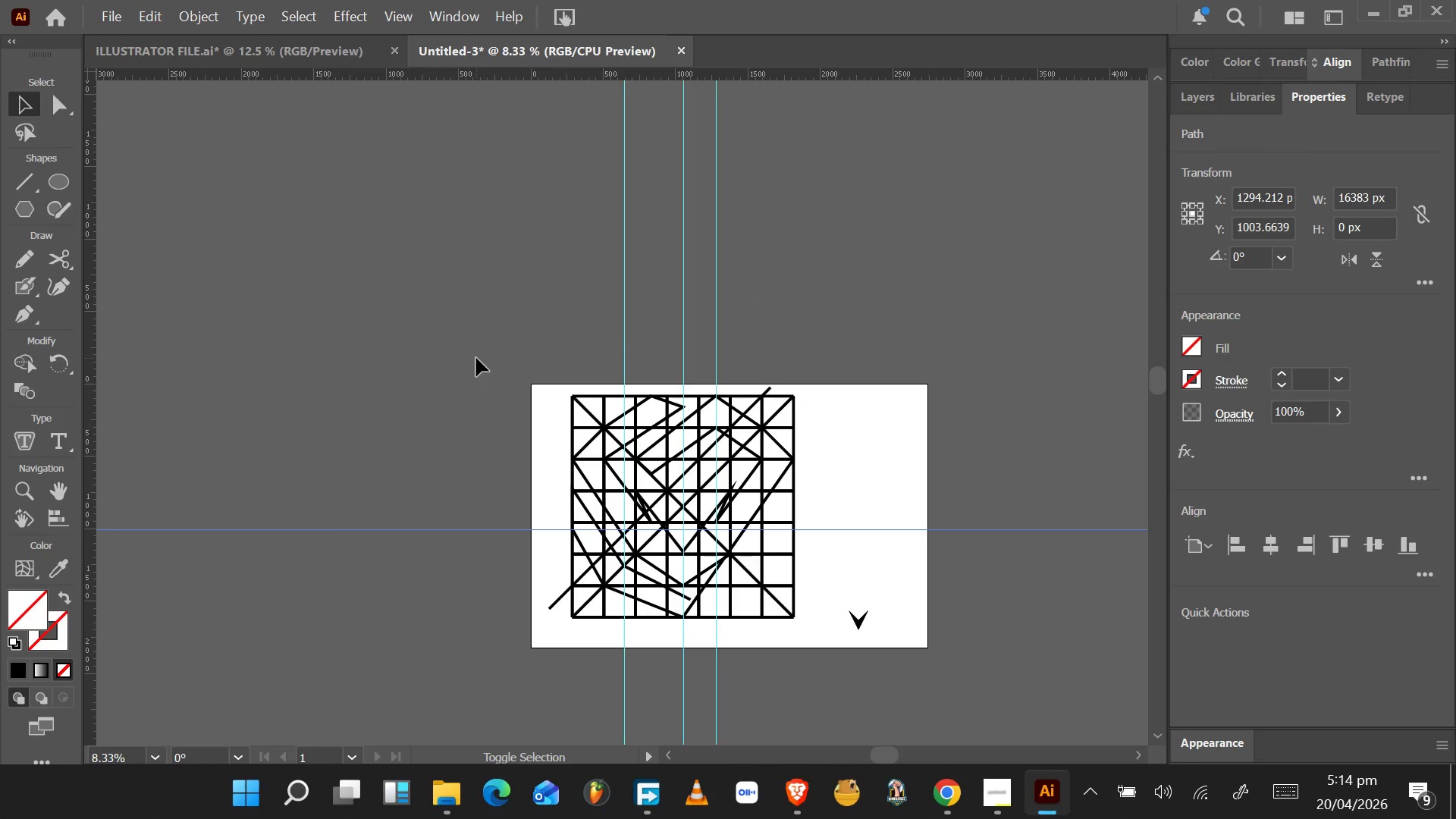 
hold_key(key=ShiftLeft, duration=1.53)
left_click_drag(start_coordinate=[476, 359], to_coordinate=[530, 679])
 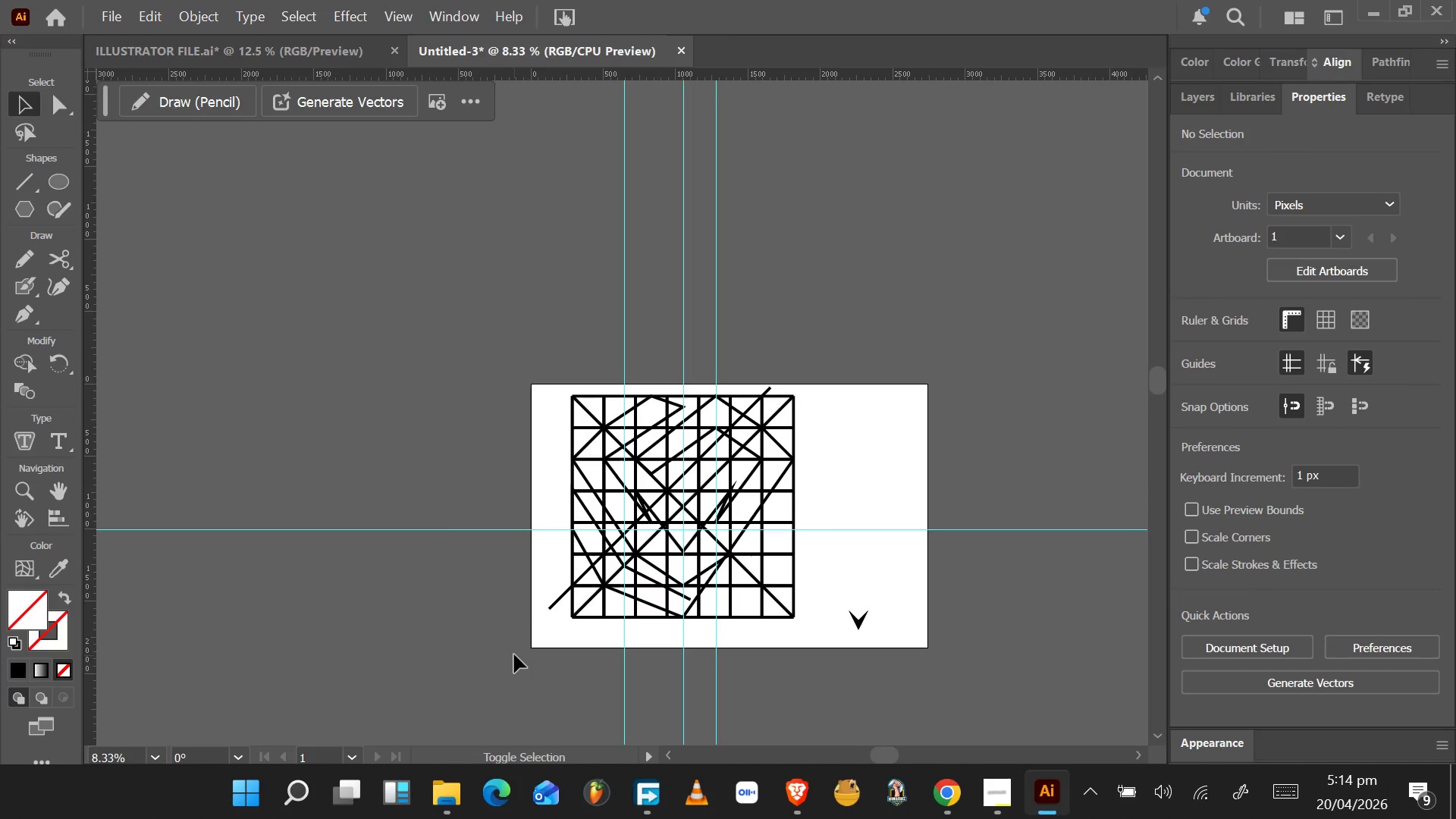 
key(Shift+ShiftLeft)
 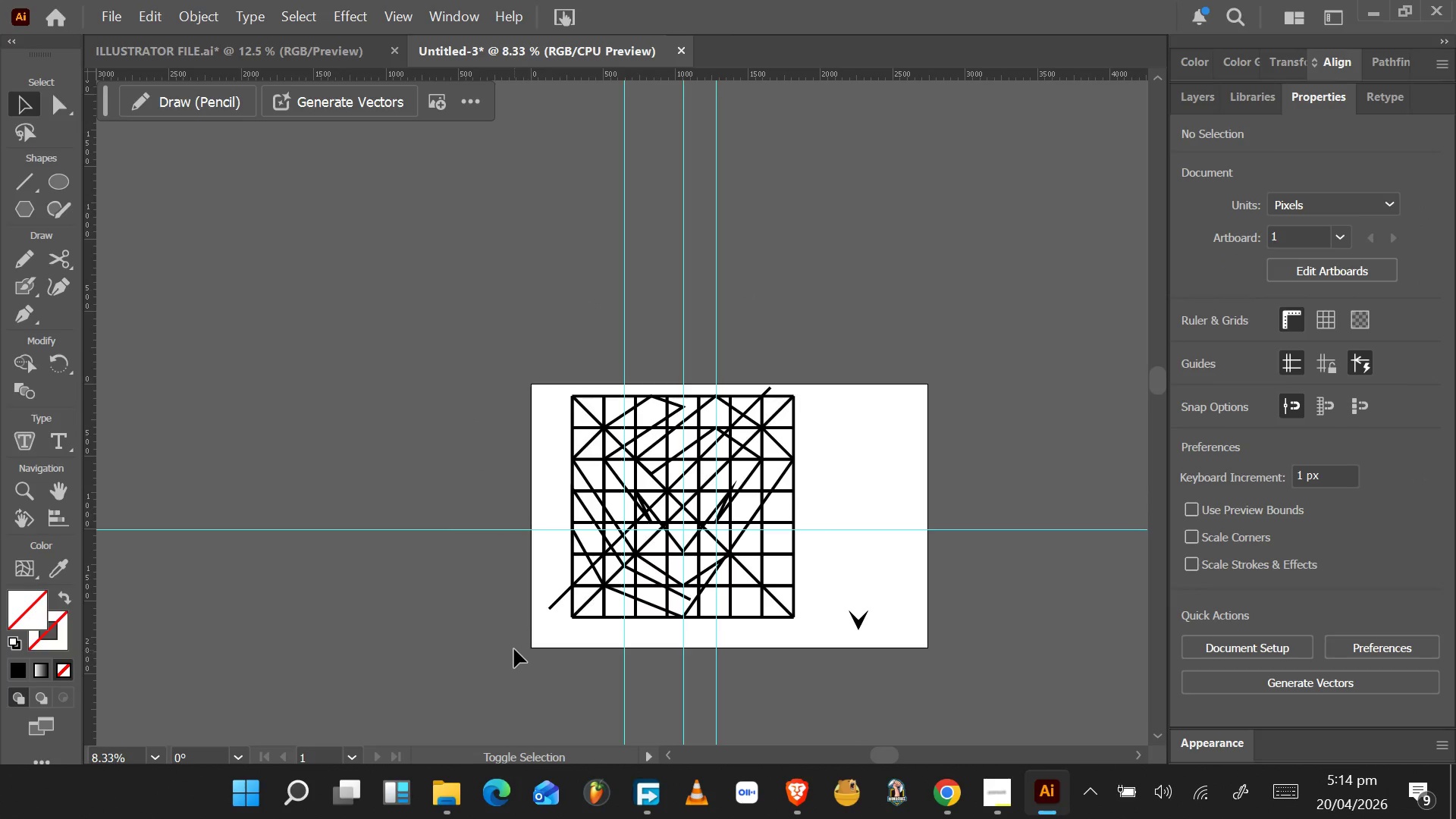 
key(Shift+ShiftLeft)
 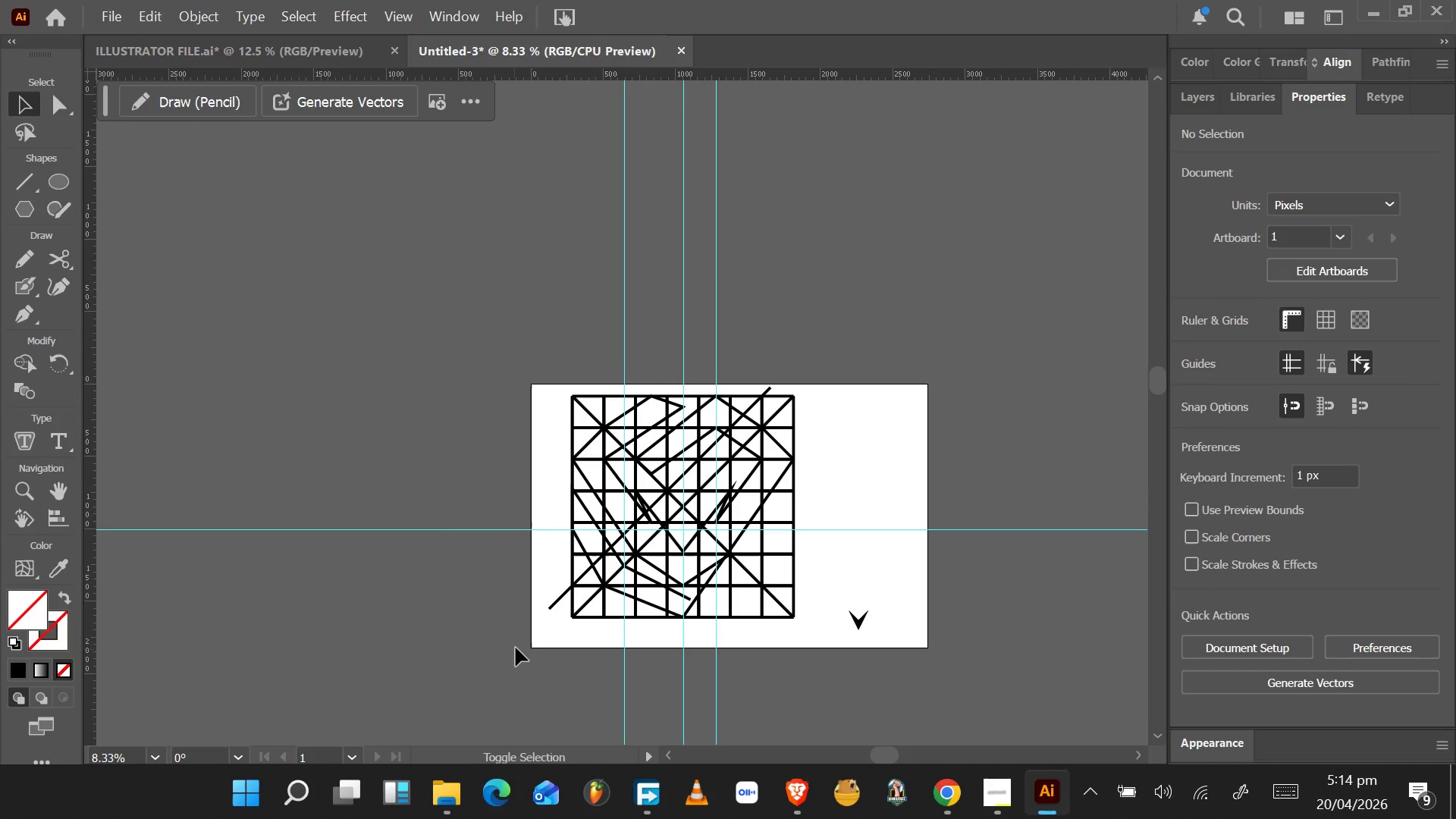 
key(Shift+ShiftLeft)
 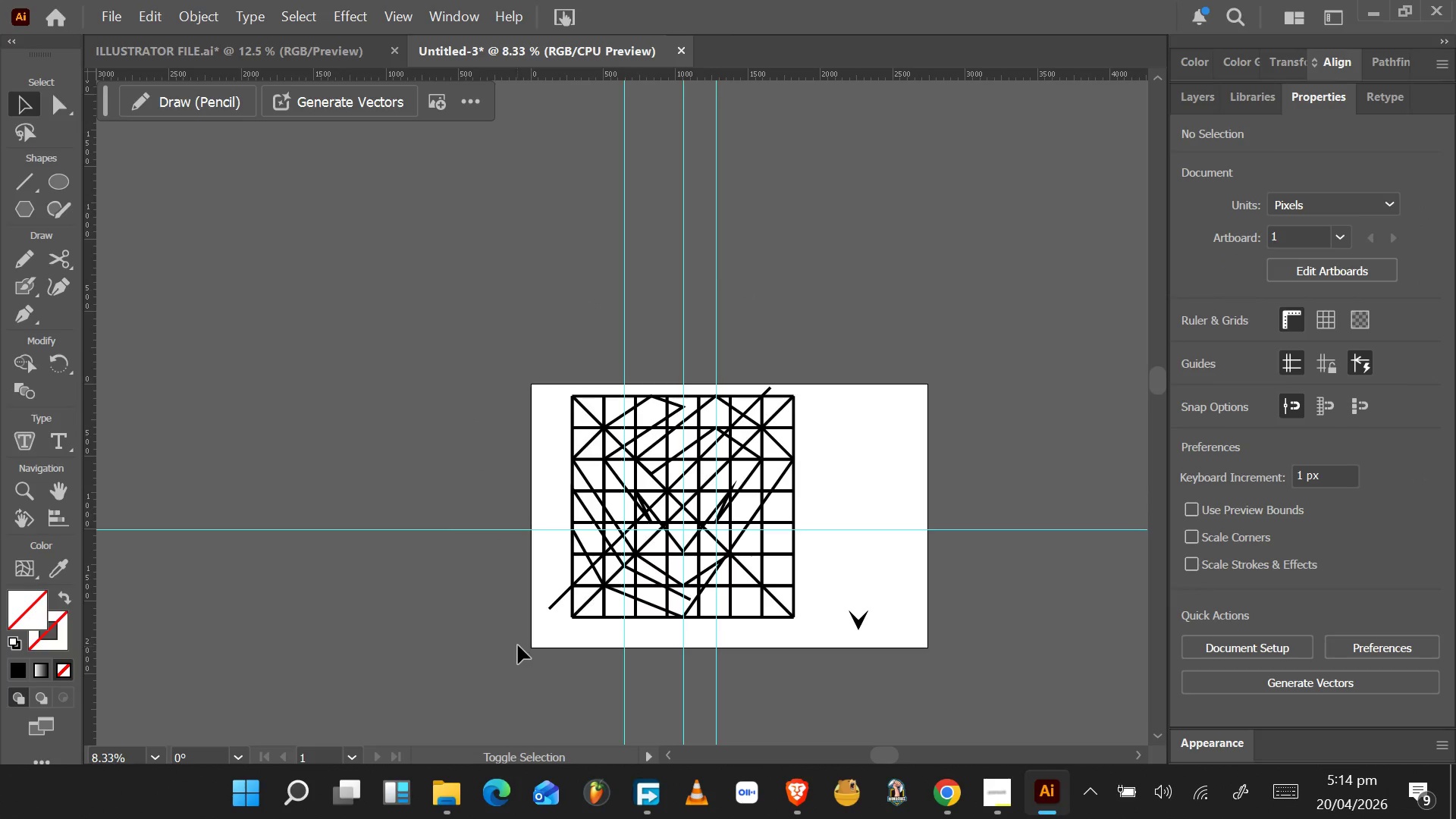 
key(Shift+ShiftLeft)
 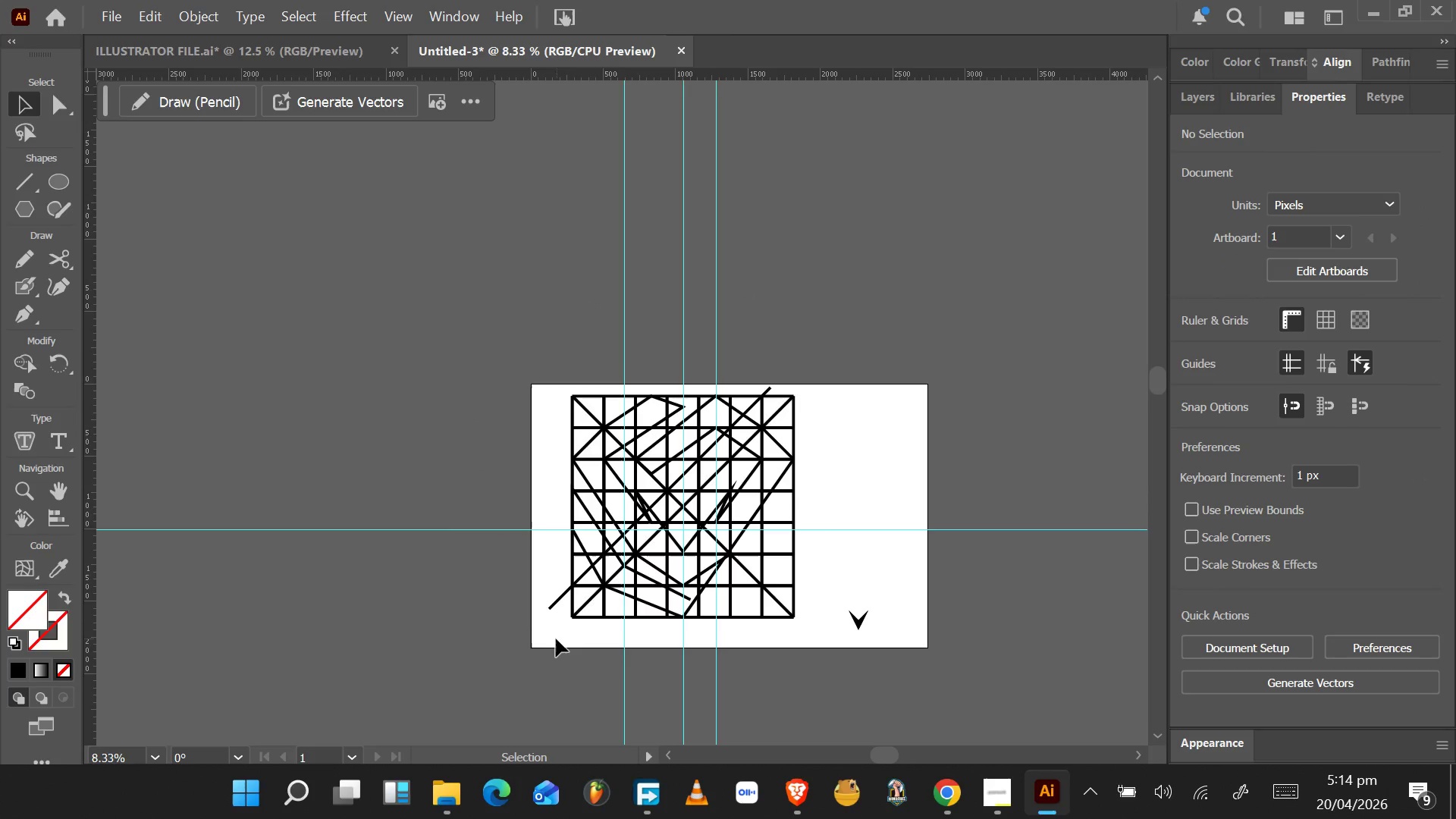 
left_click_drag(start_coordinate=[556, 639], to_coordinate=[613, 541])
 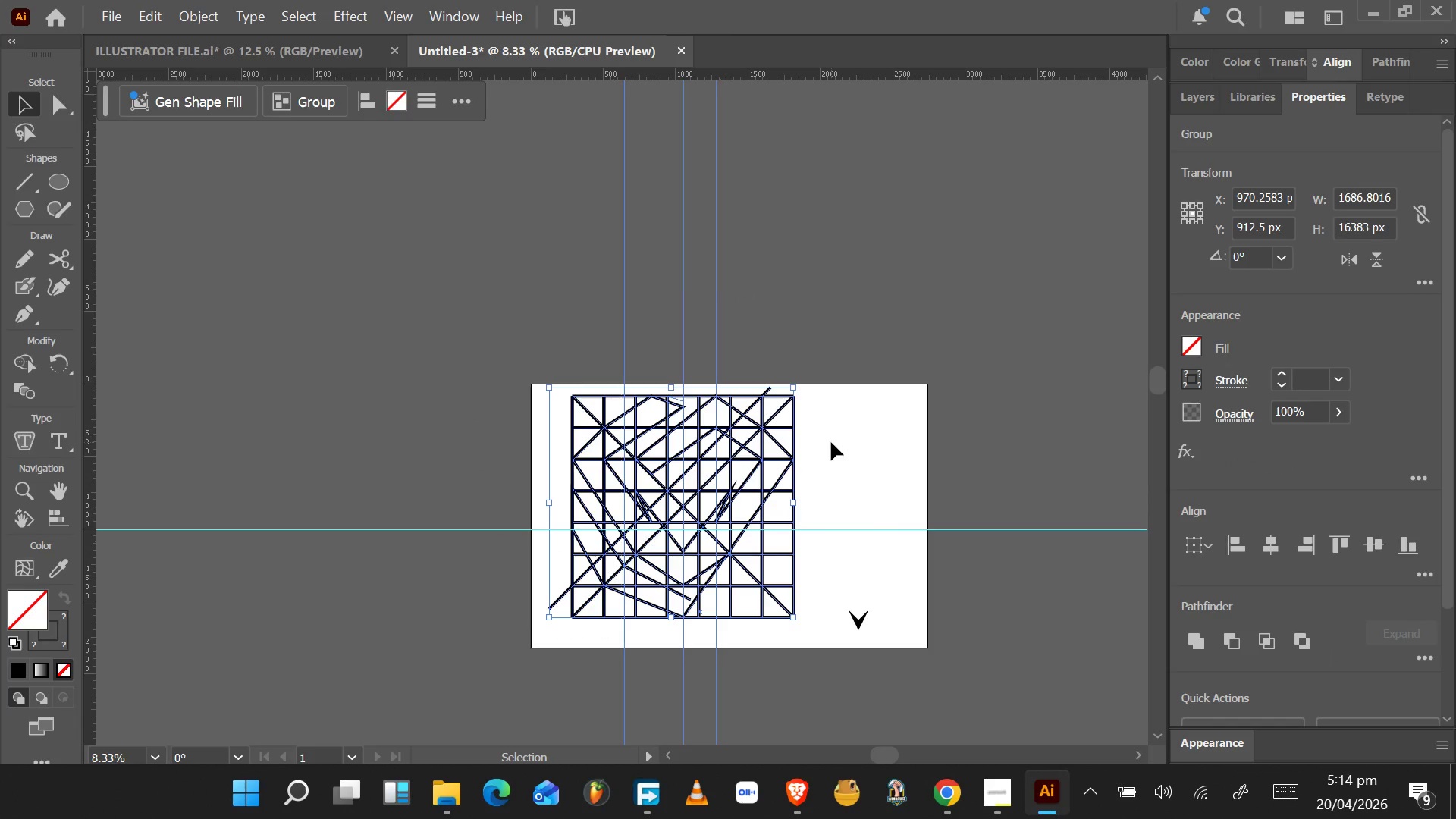 
wait(8.36)
 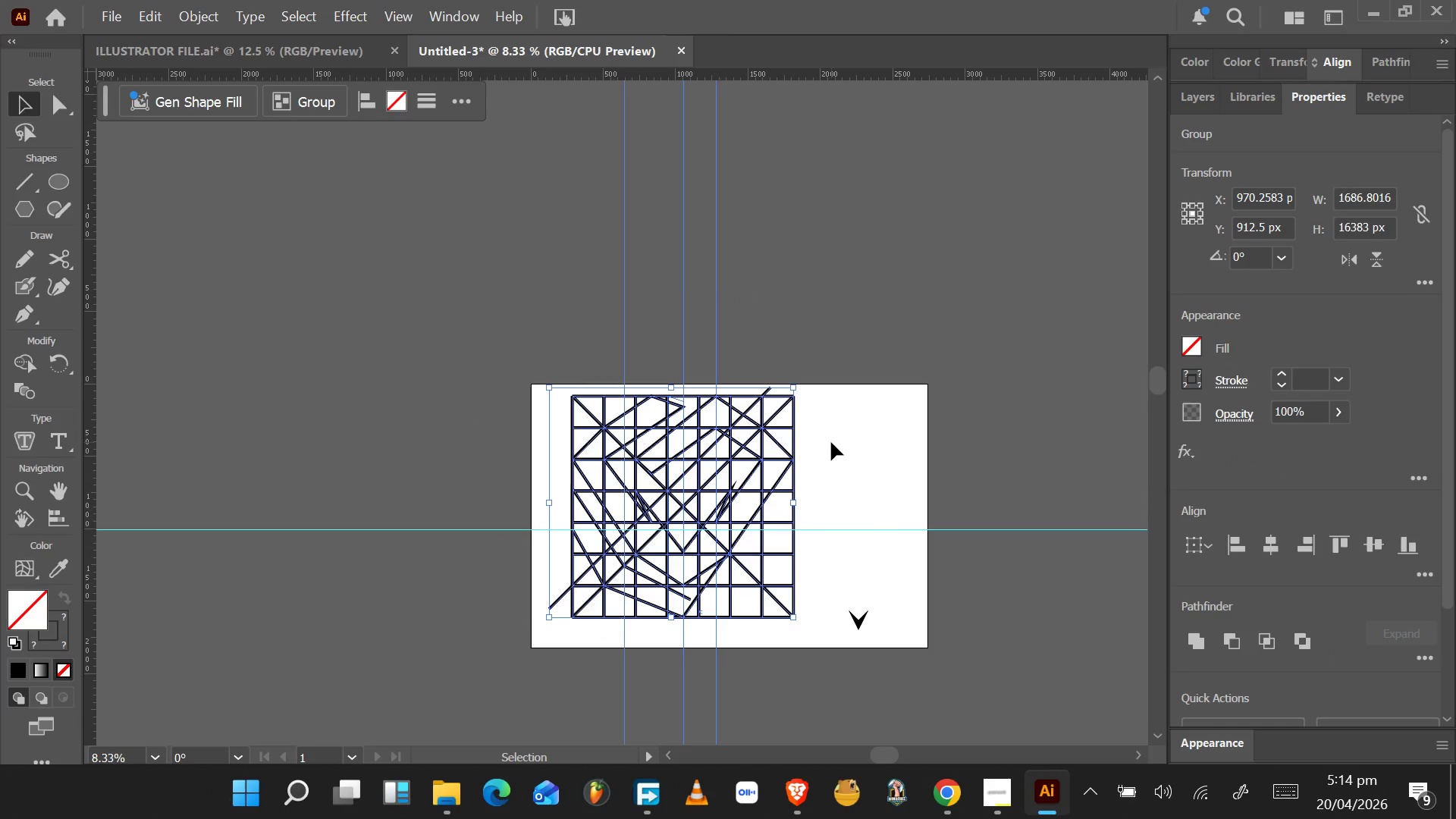 
left_click([28, 359])
 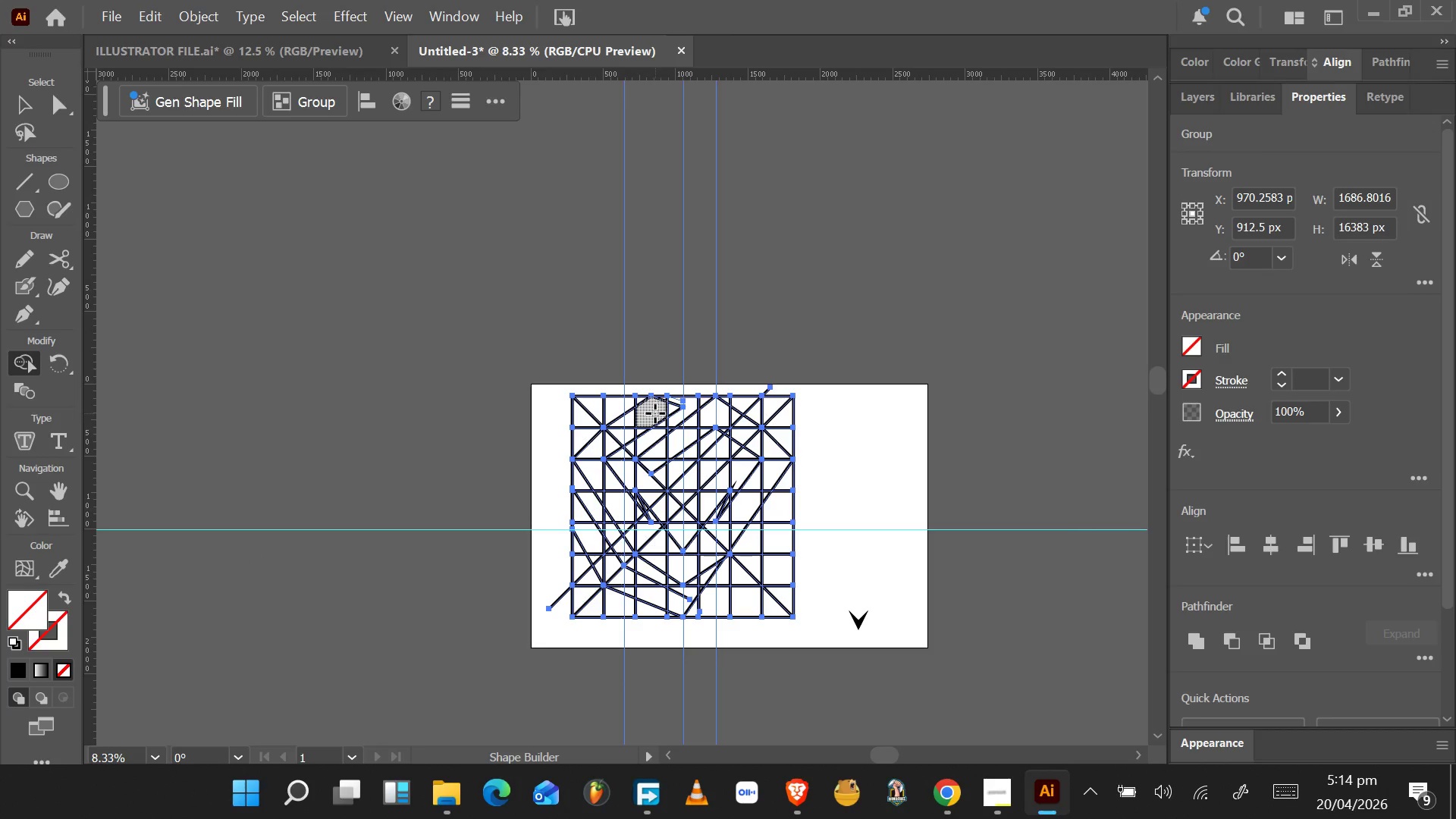 
left_click_drag(start_coordinate=[671, 408], to_coordinate=[714, 579])
 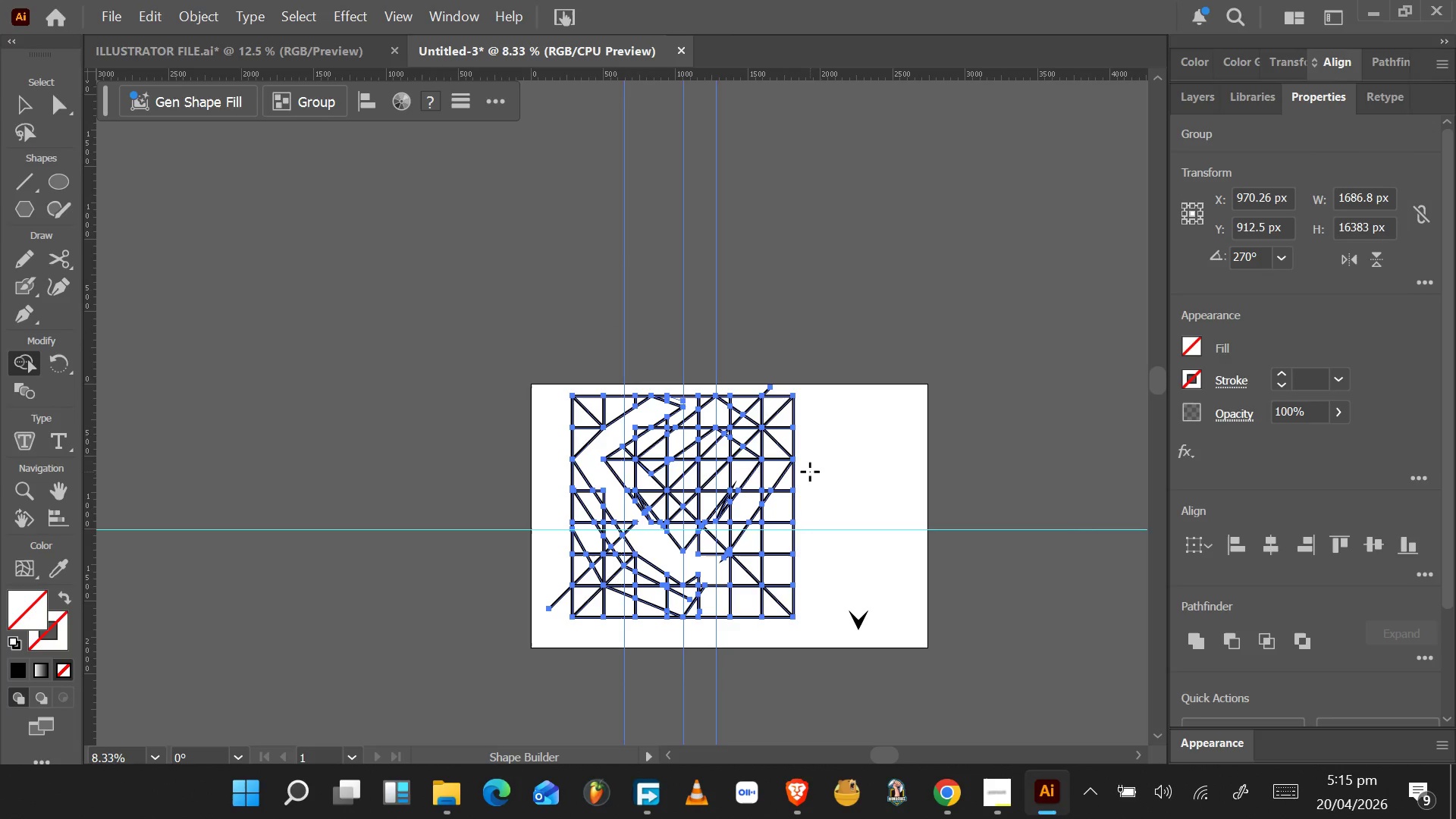 
key(Control+Z)
 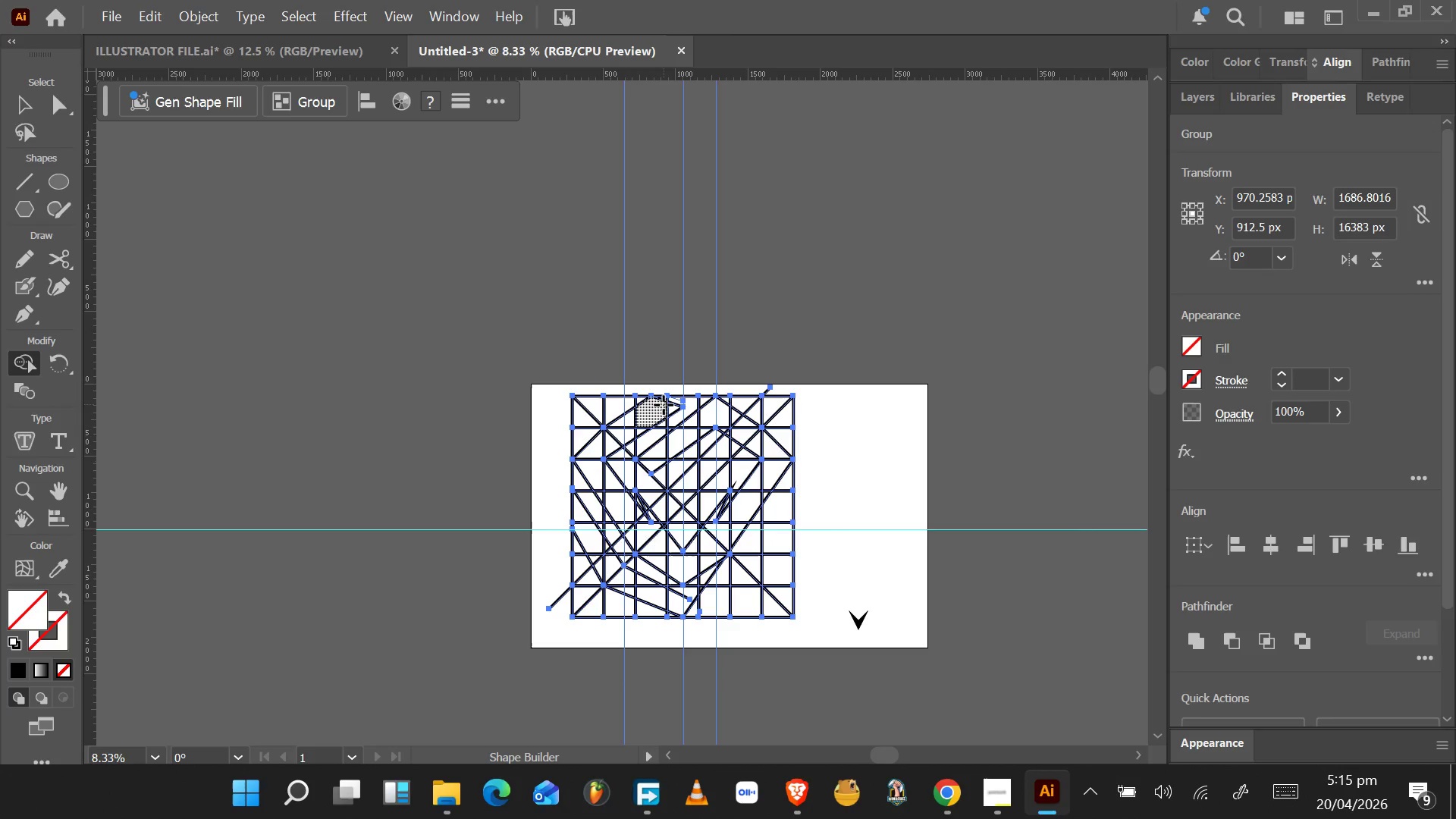 
left_click_drag(start_coordinate=[670, 405], to_coordinate=[627, 428])
 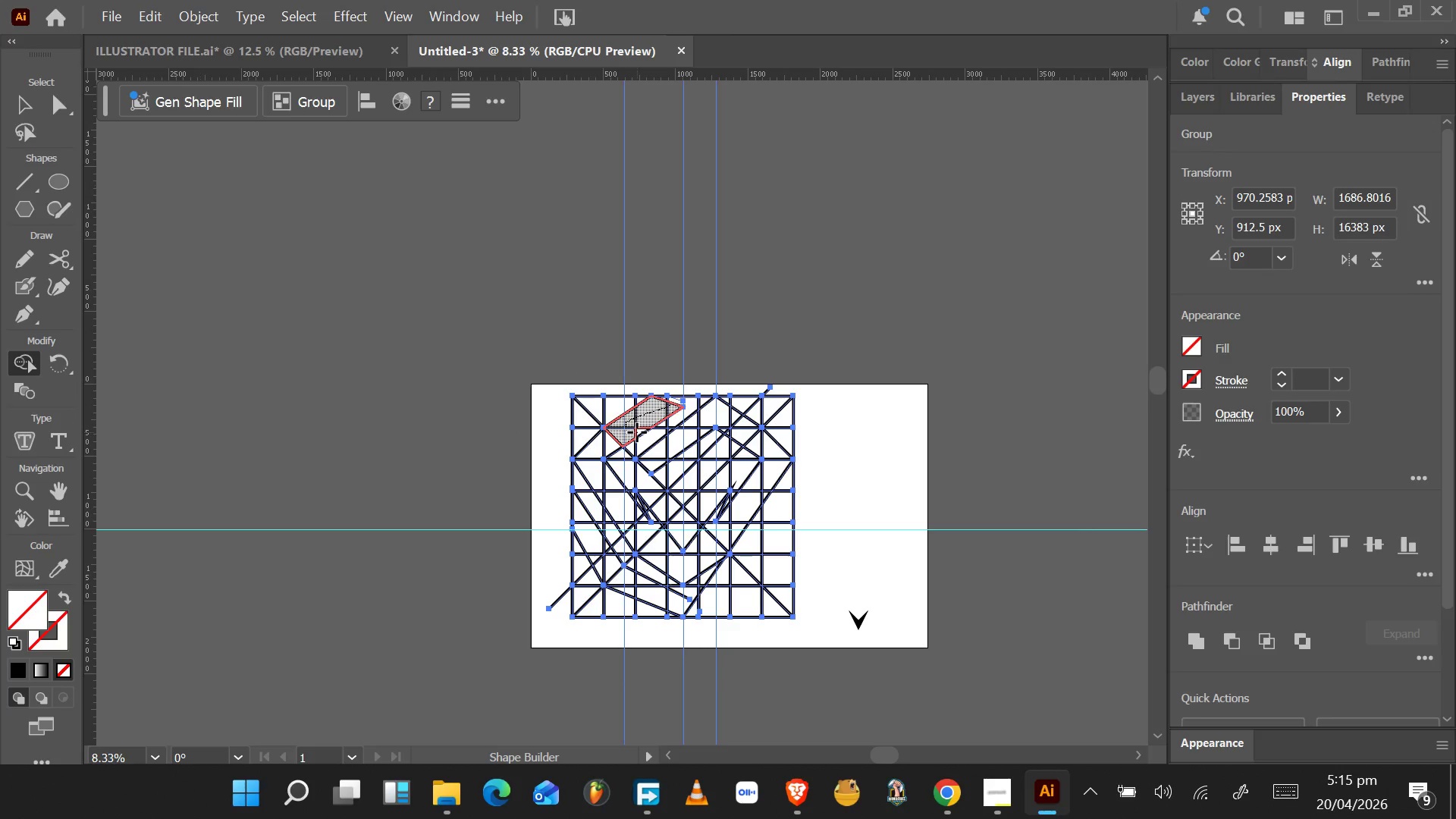 
left_click_drag(start_coordinate=[638, 432], to_coordinate=[630, 432])
 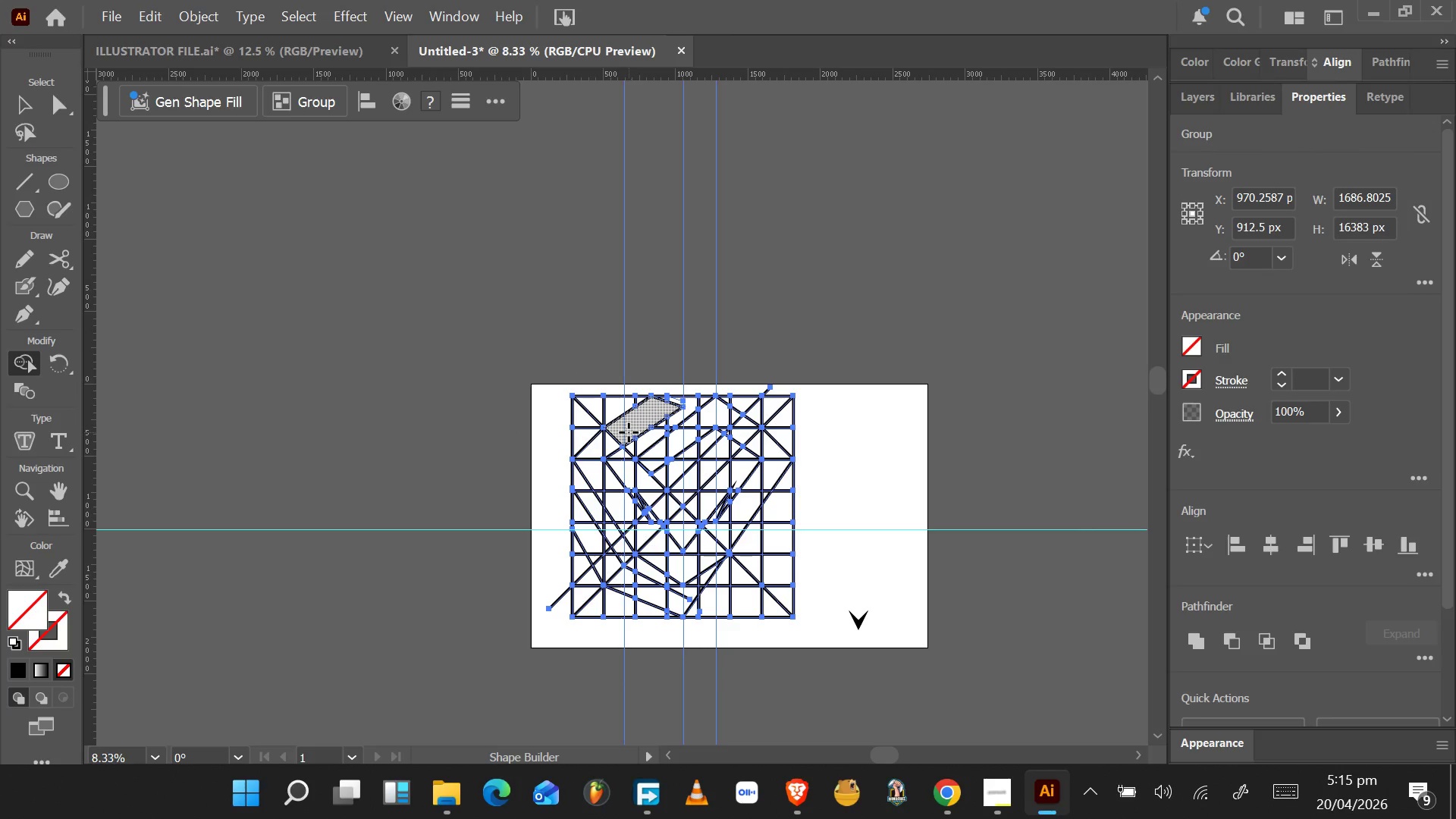 
left_click_drag(start_coordinate=[629, 432], to_coordinate=[601, 488])
 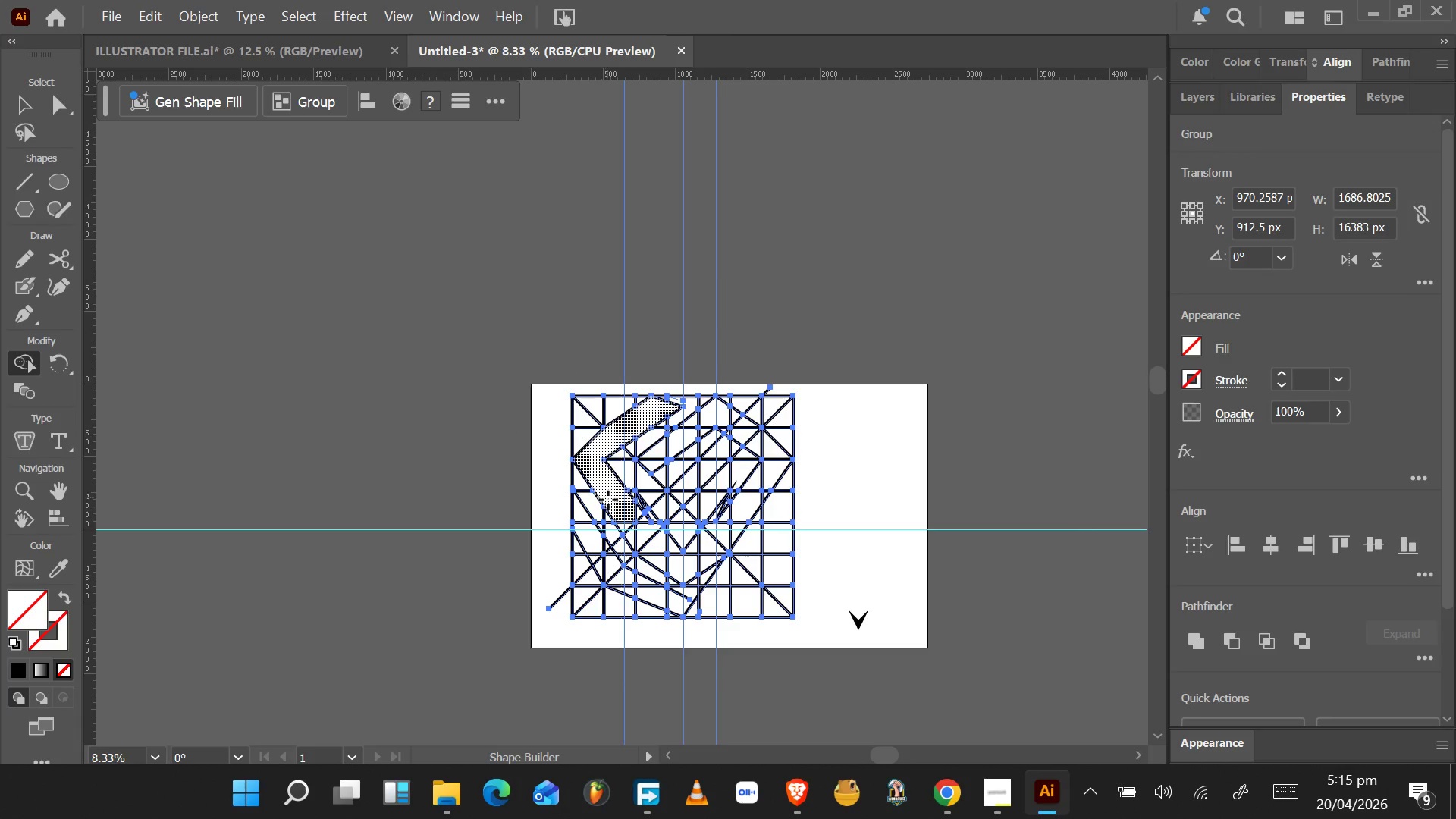 
left_click_drag(start_coordinate=[618, 504], to_coordinate=[629, 522])
 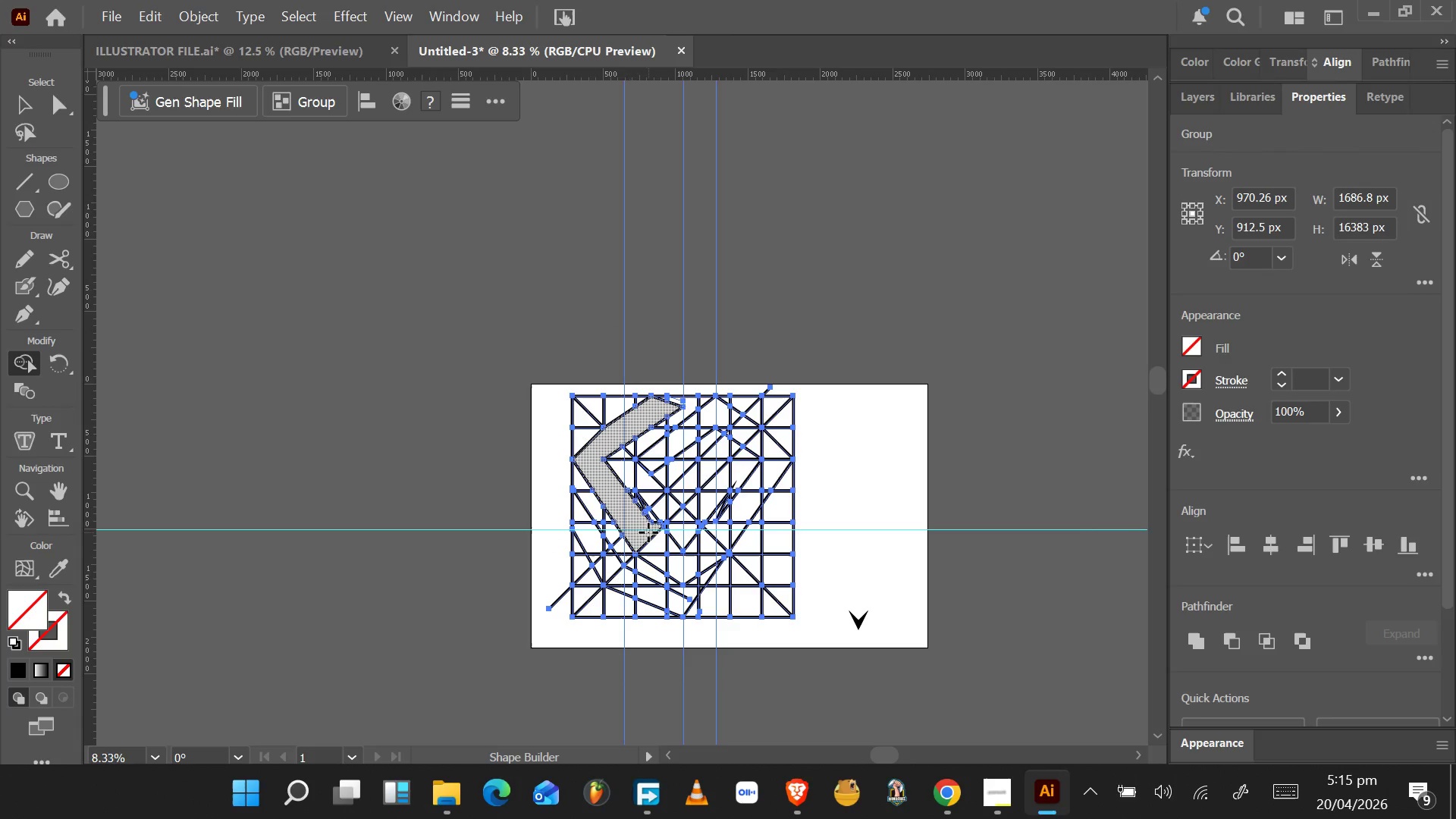 
hold_key(key=AltLeft, duration=1.36)
 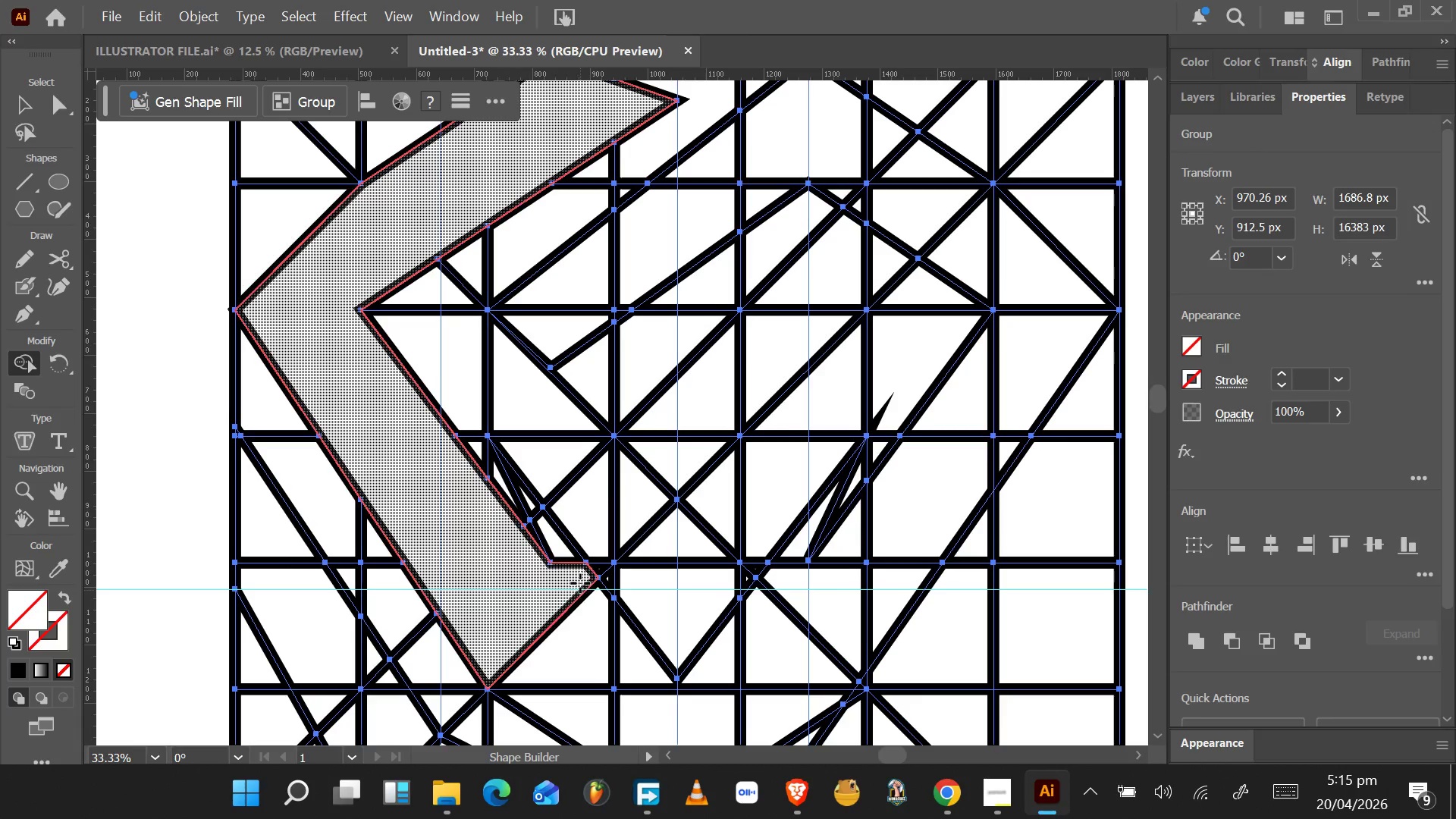 
left_click_drag(start_coordinate=[580, 590], to_coordinate=[535, 507])
 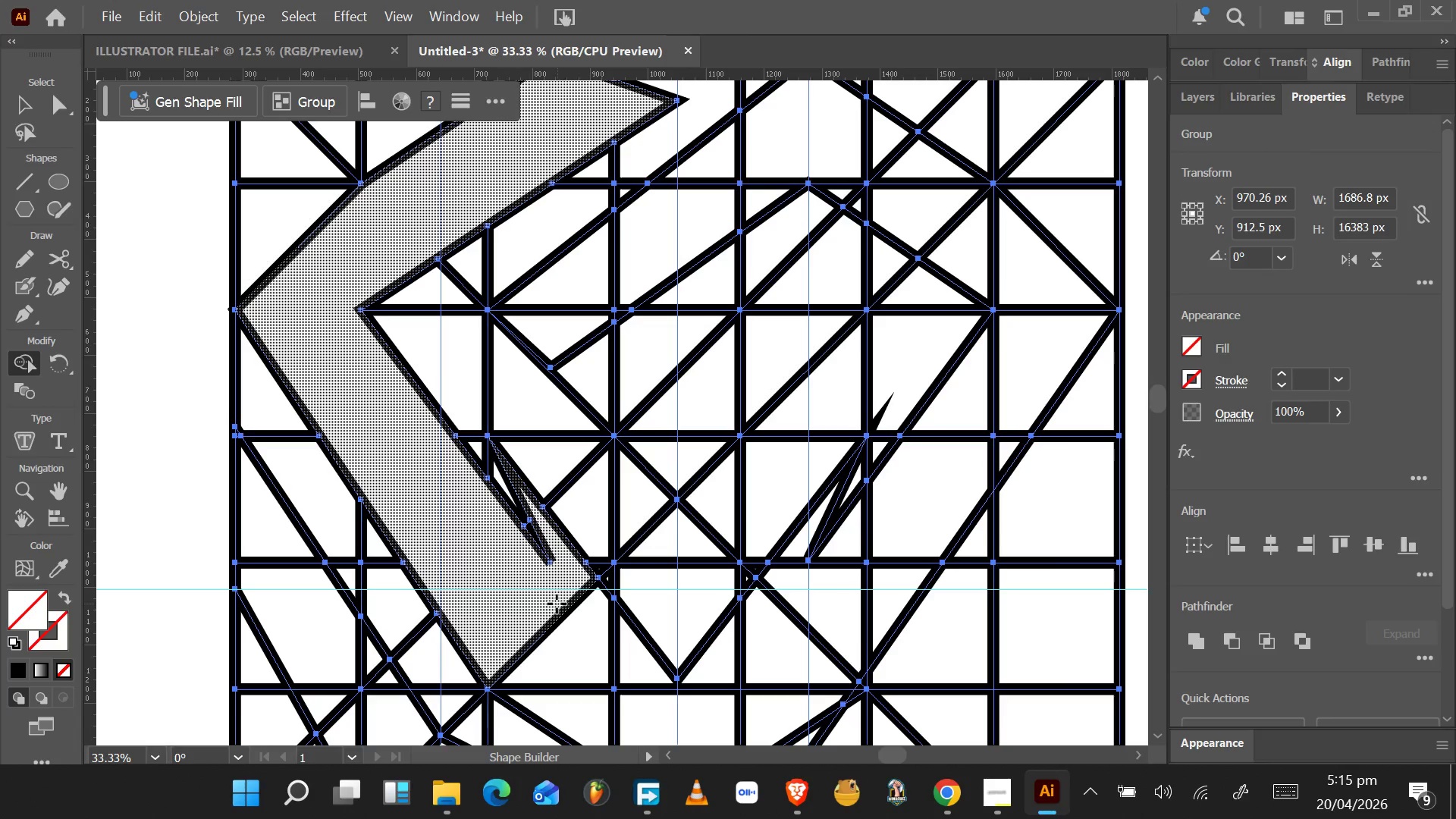 
scroll: coordinate [685, 509], scroll_direction: up, amount: 4.0
 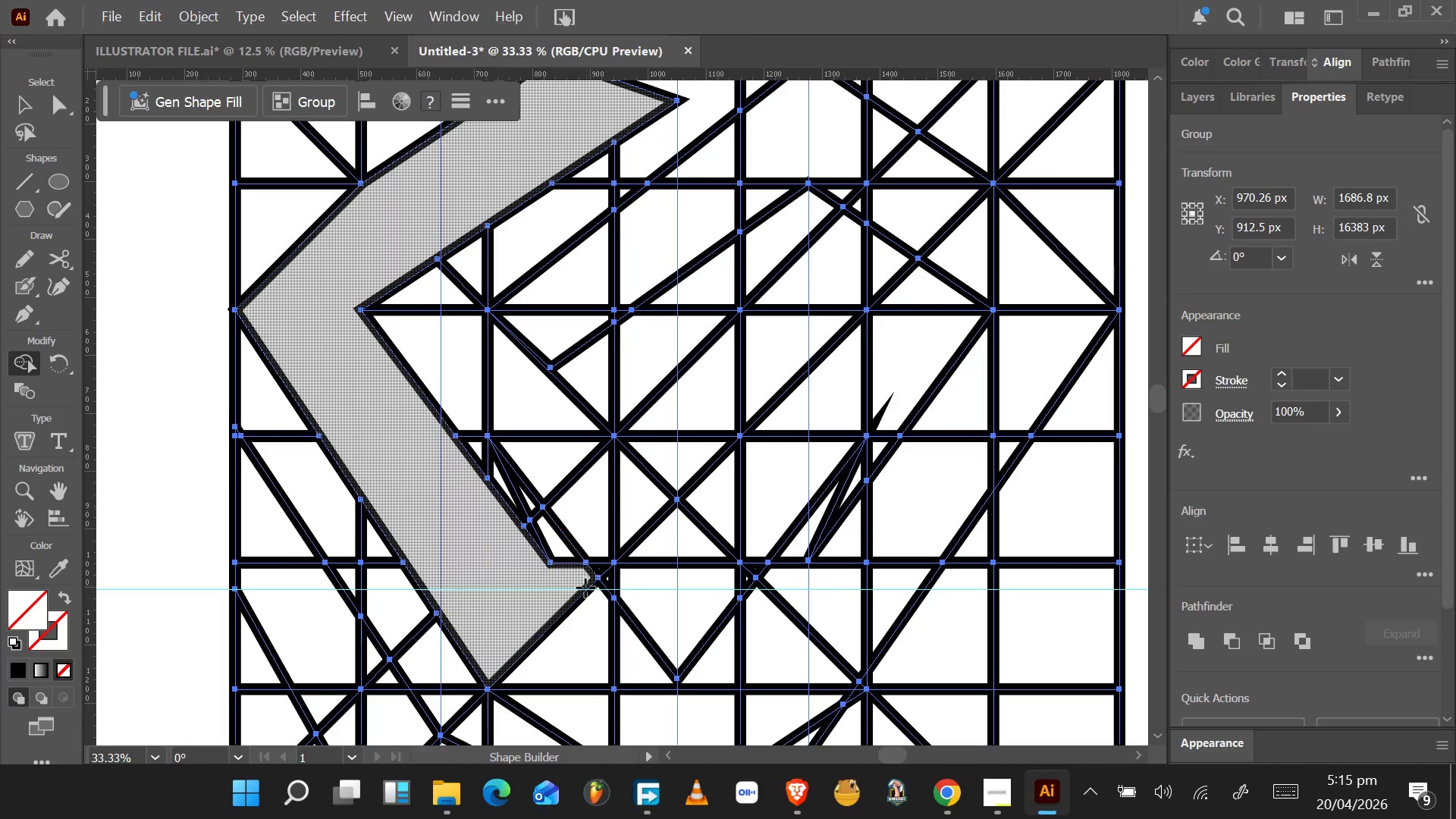 
hold_key(key=AltLeft, duration=0.47)
scroll: coordinate [552, 603], scroll_direction: down, amount: 2.0
 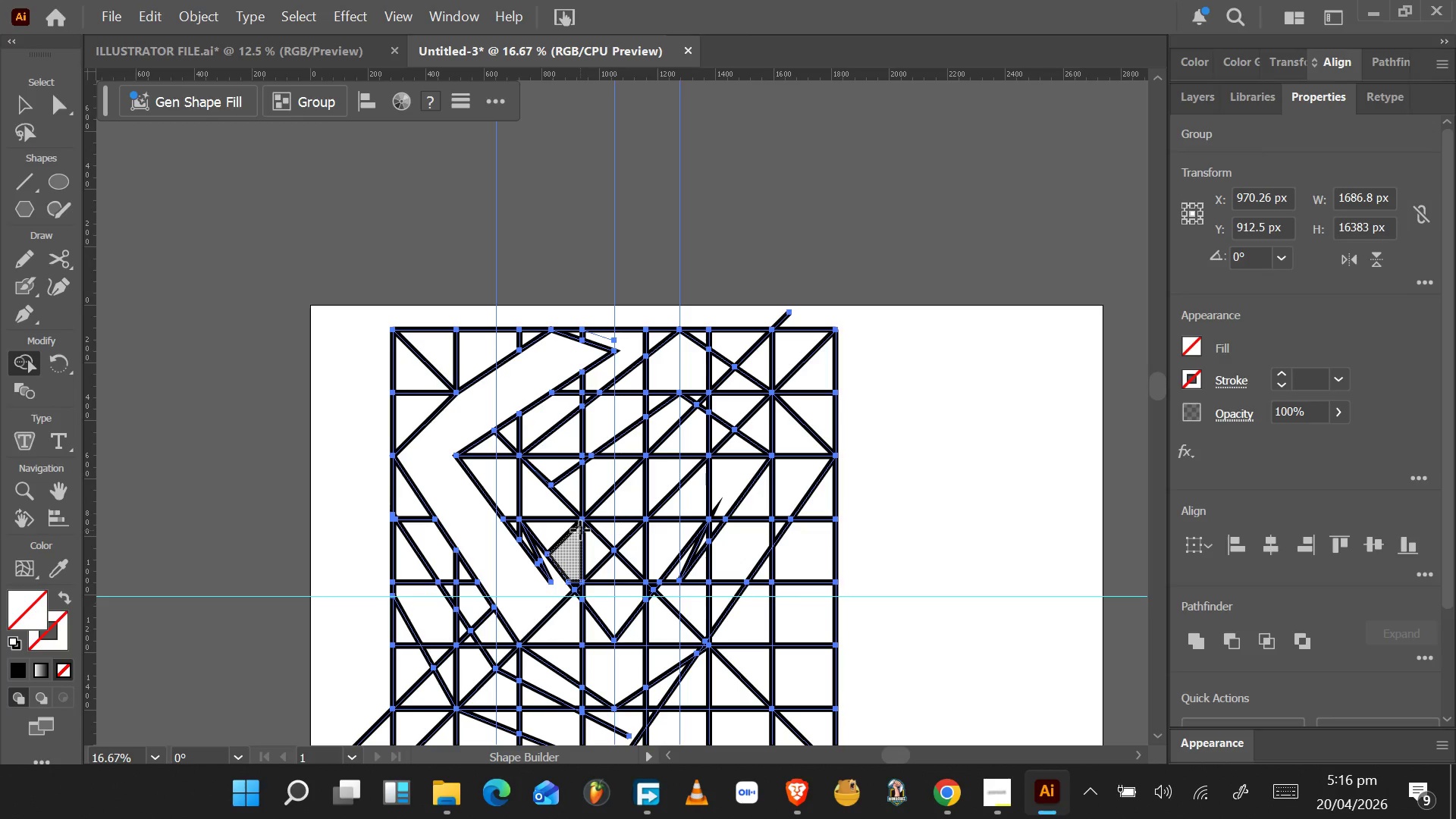 
wait(23.43)
 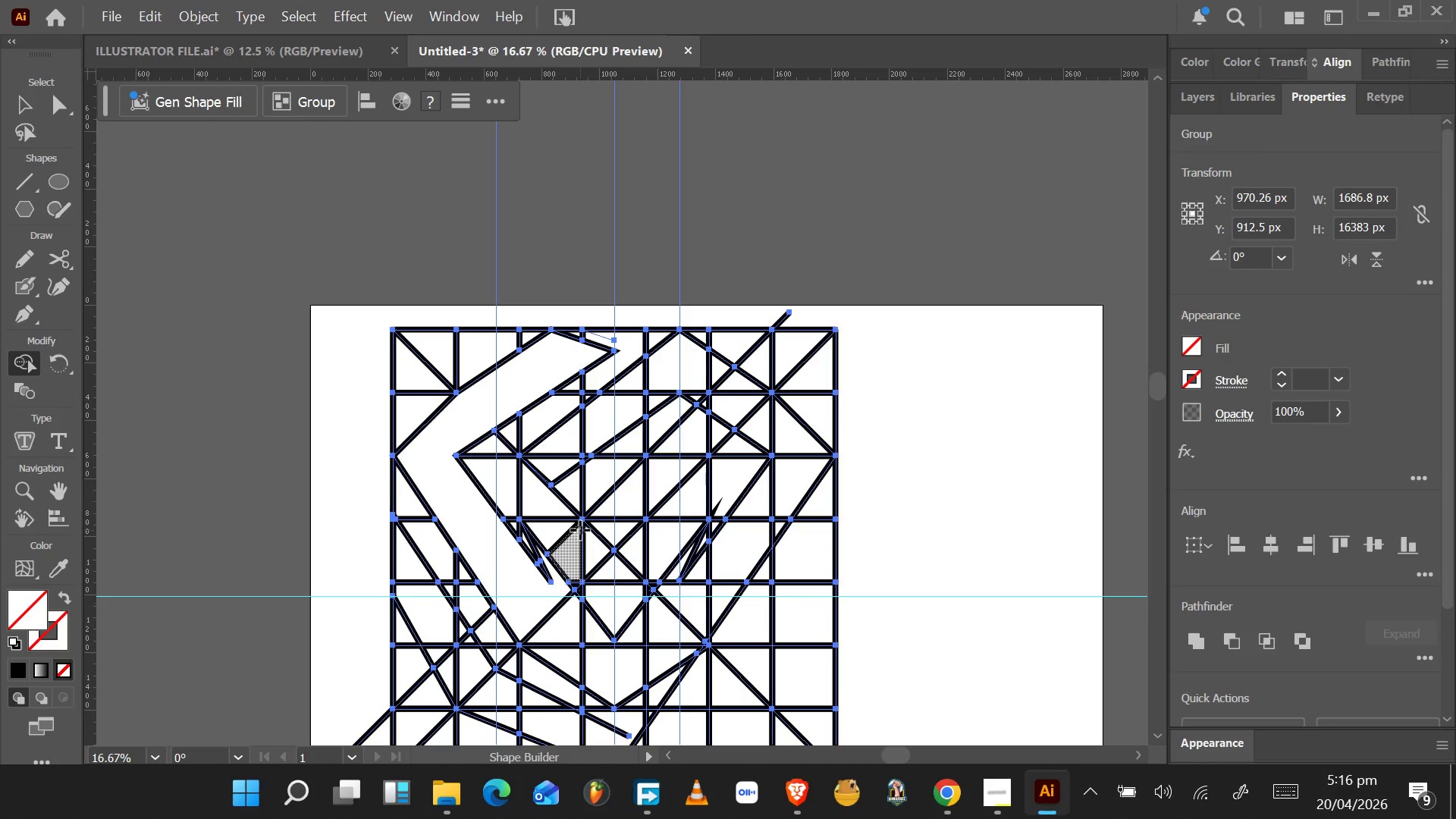 
left_click_drag(start_coordinate=[561, 463], to_coordinate=[714, 590])
 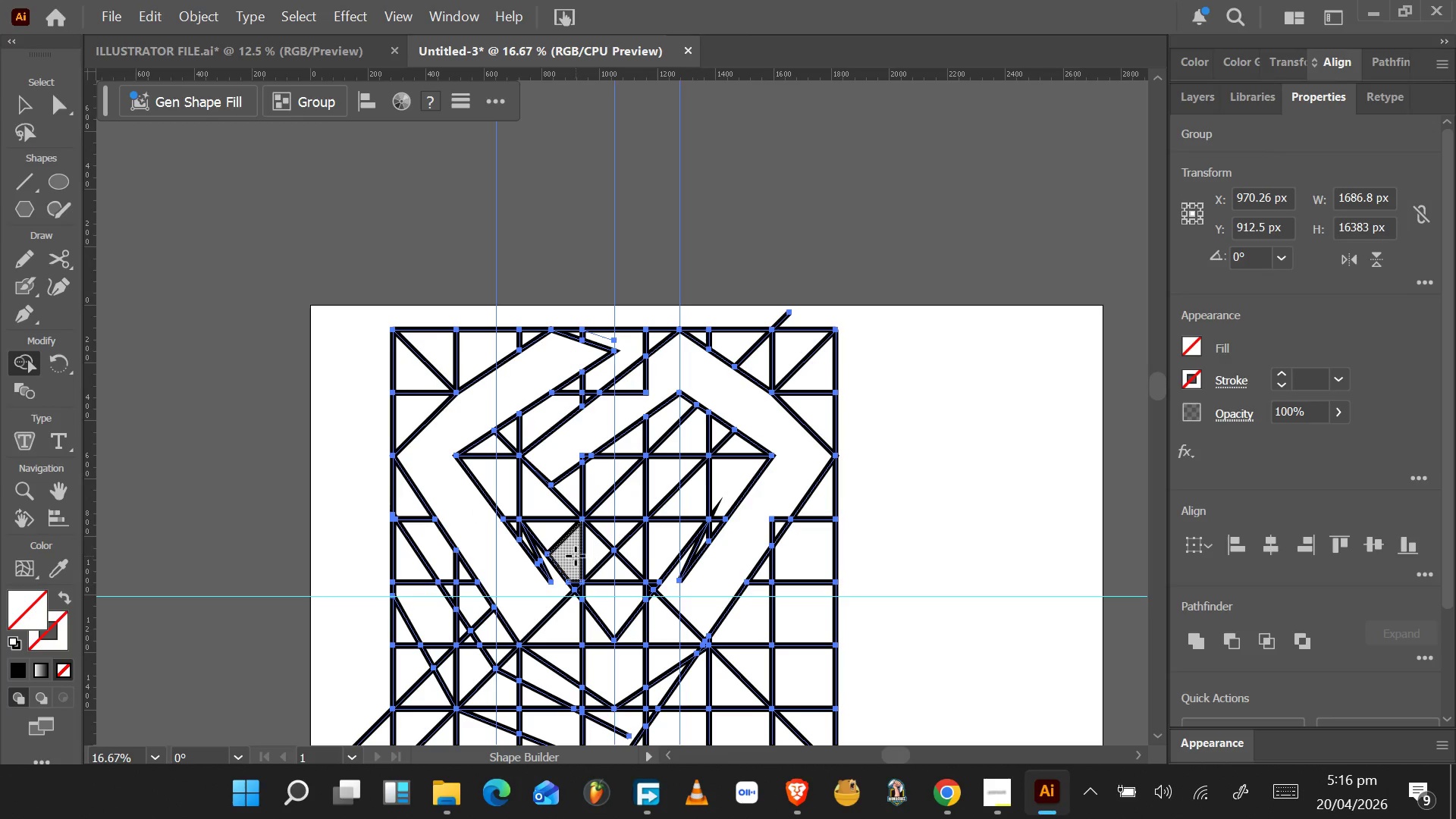 
wait(7.44)
 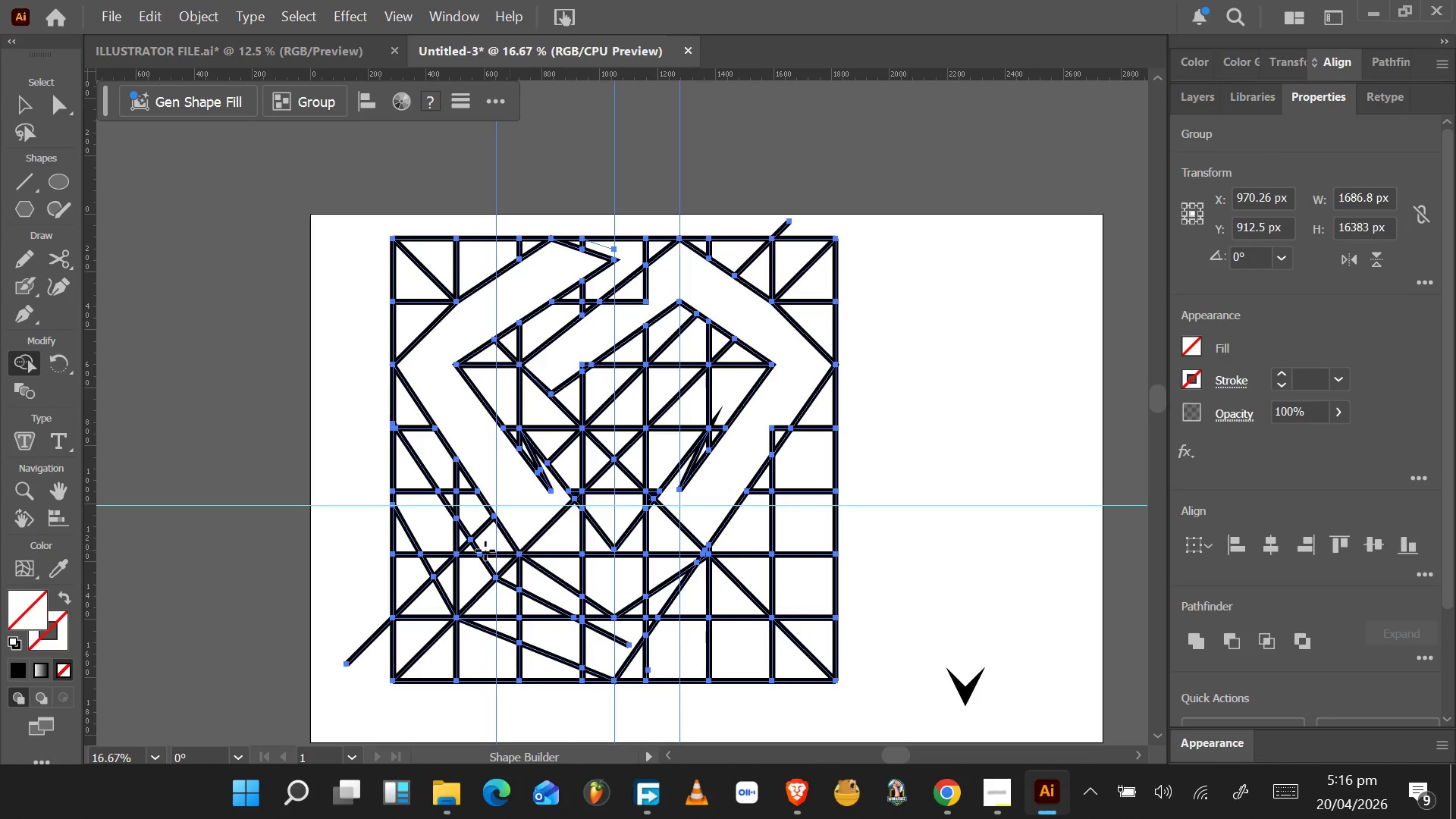 
left_click_drag(start_coordinate=[404, 475], to_coordinate=[569, 641])
 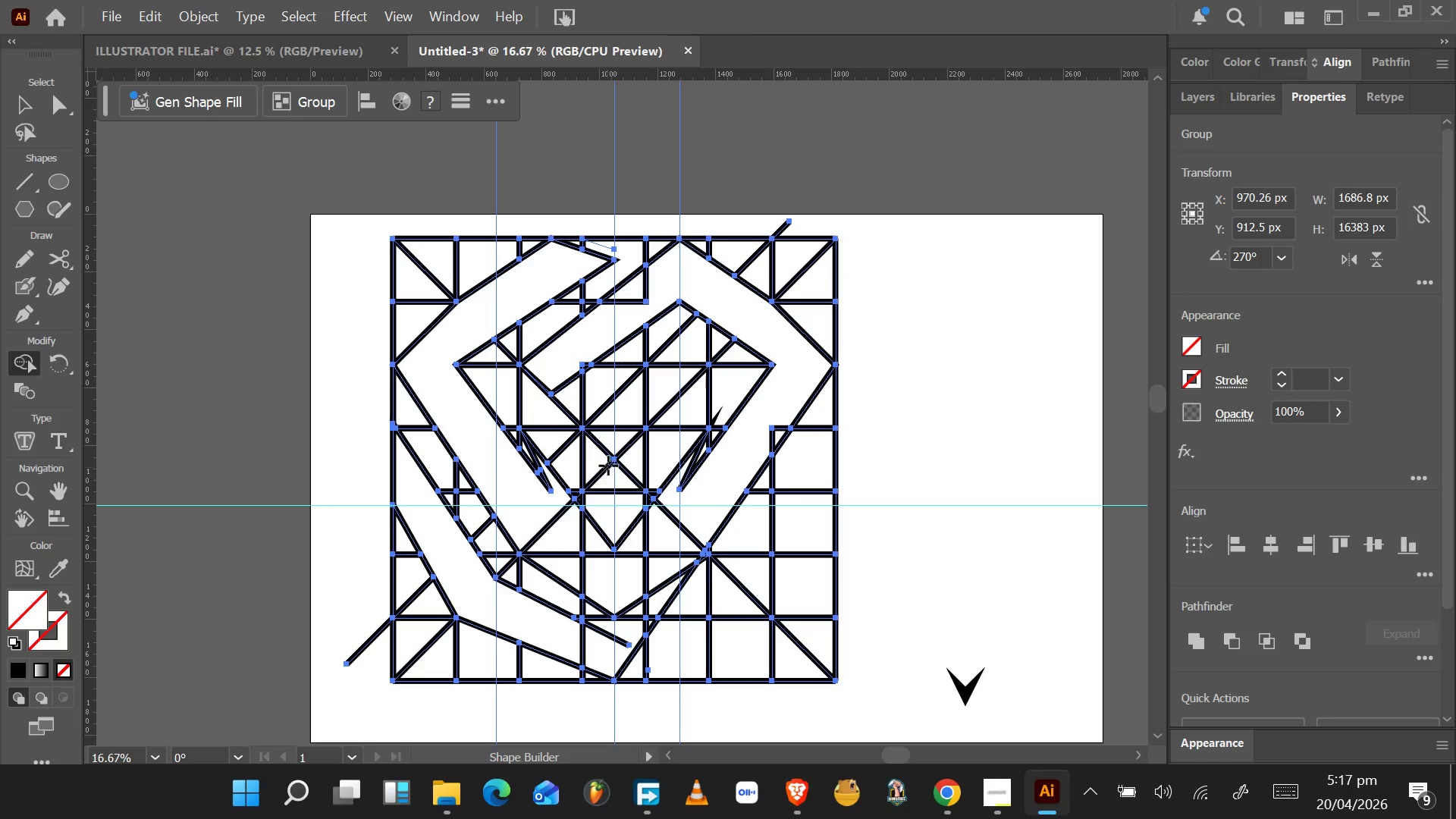 
scroll: coordinate [573, 552], scroll_direction: down, amount: 5.0
 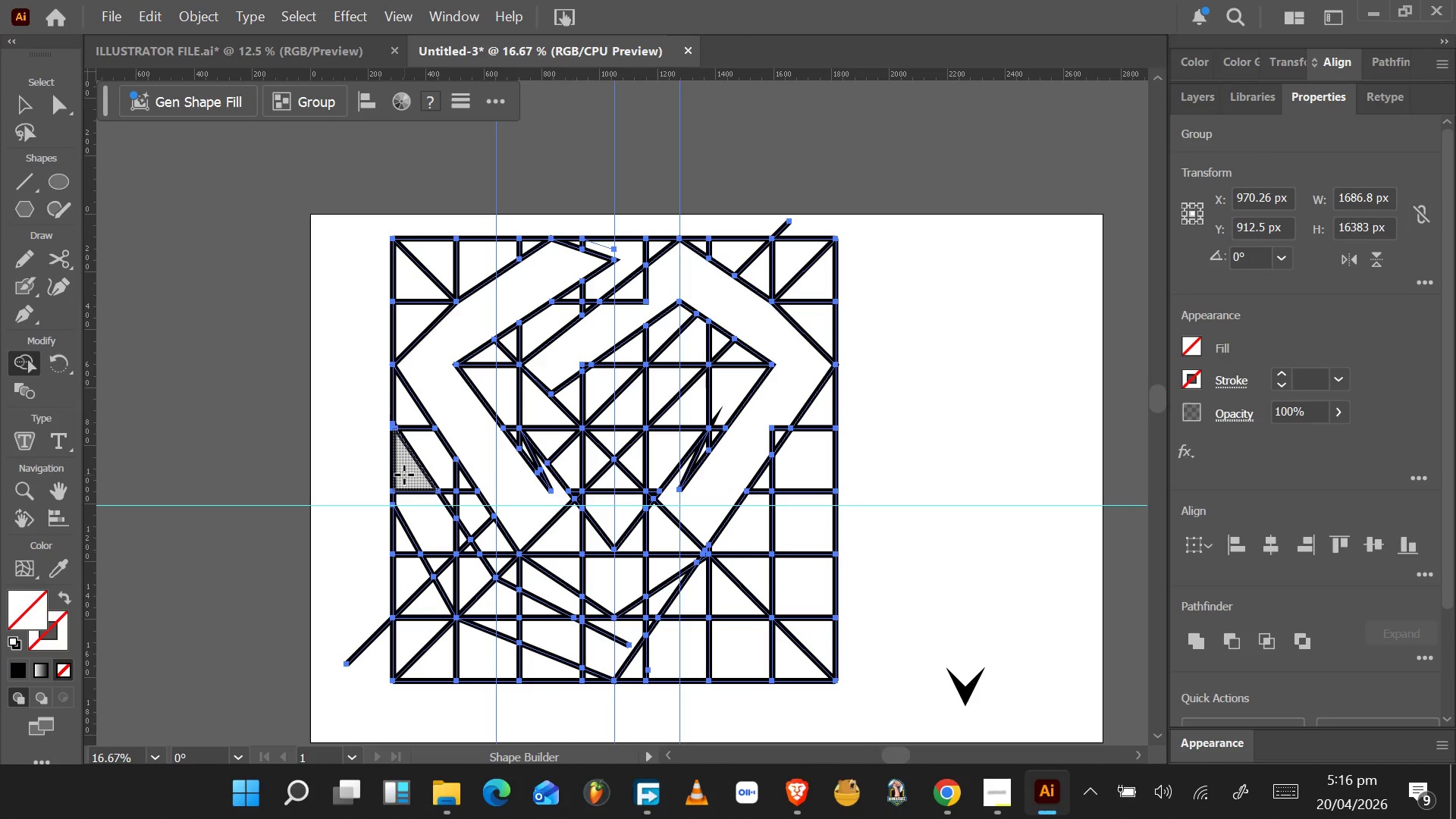 
wait(41.86)
 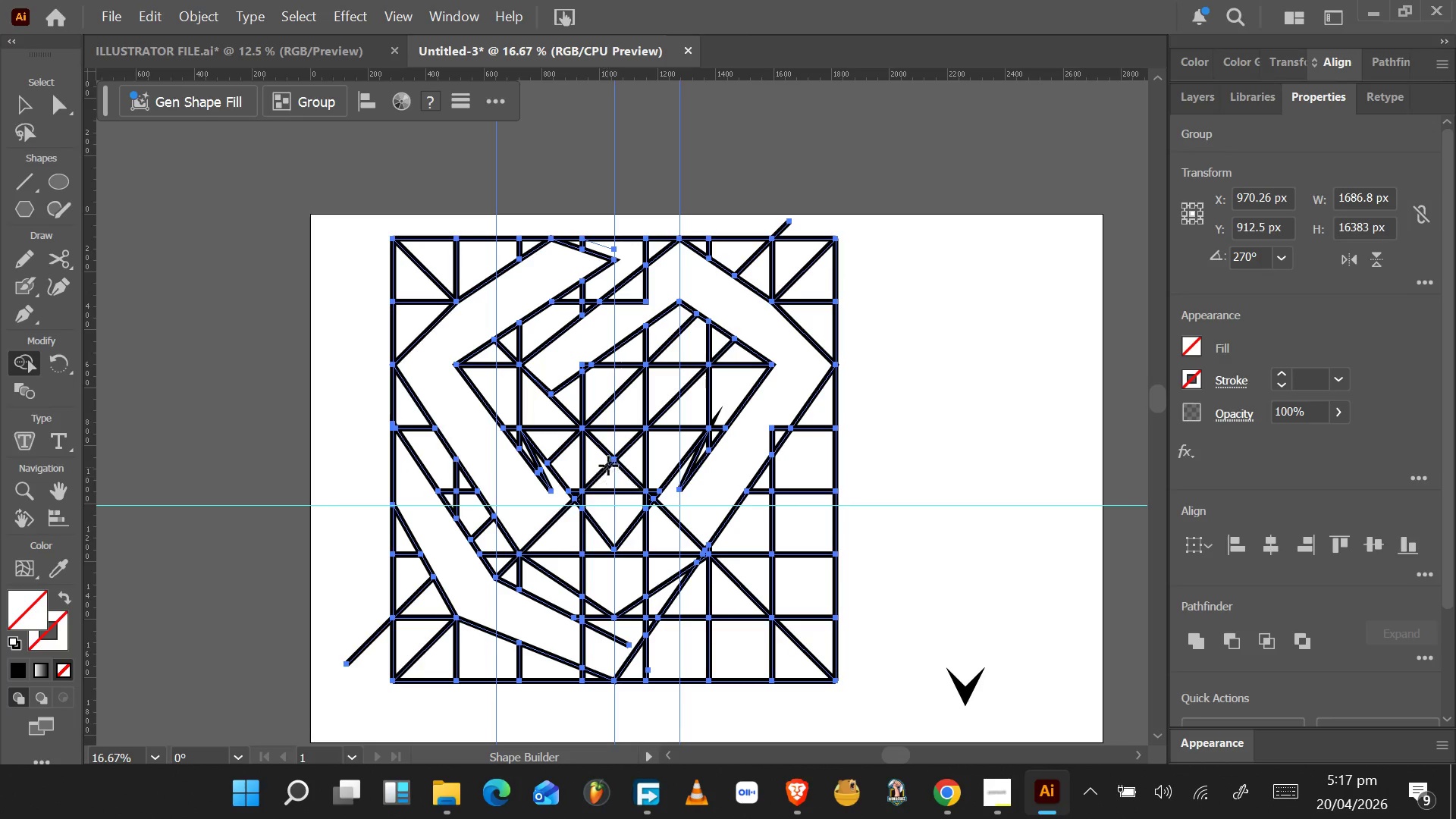 
left_click_drag(start_coordinate=[541, 406], to_coordinate=[682, 425])
 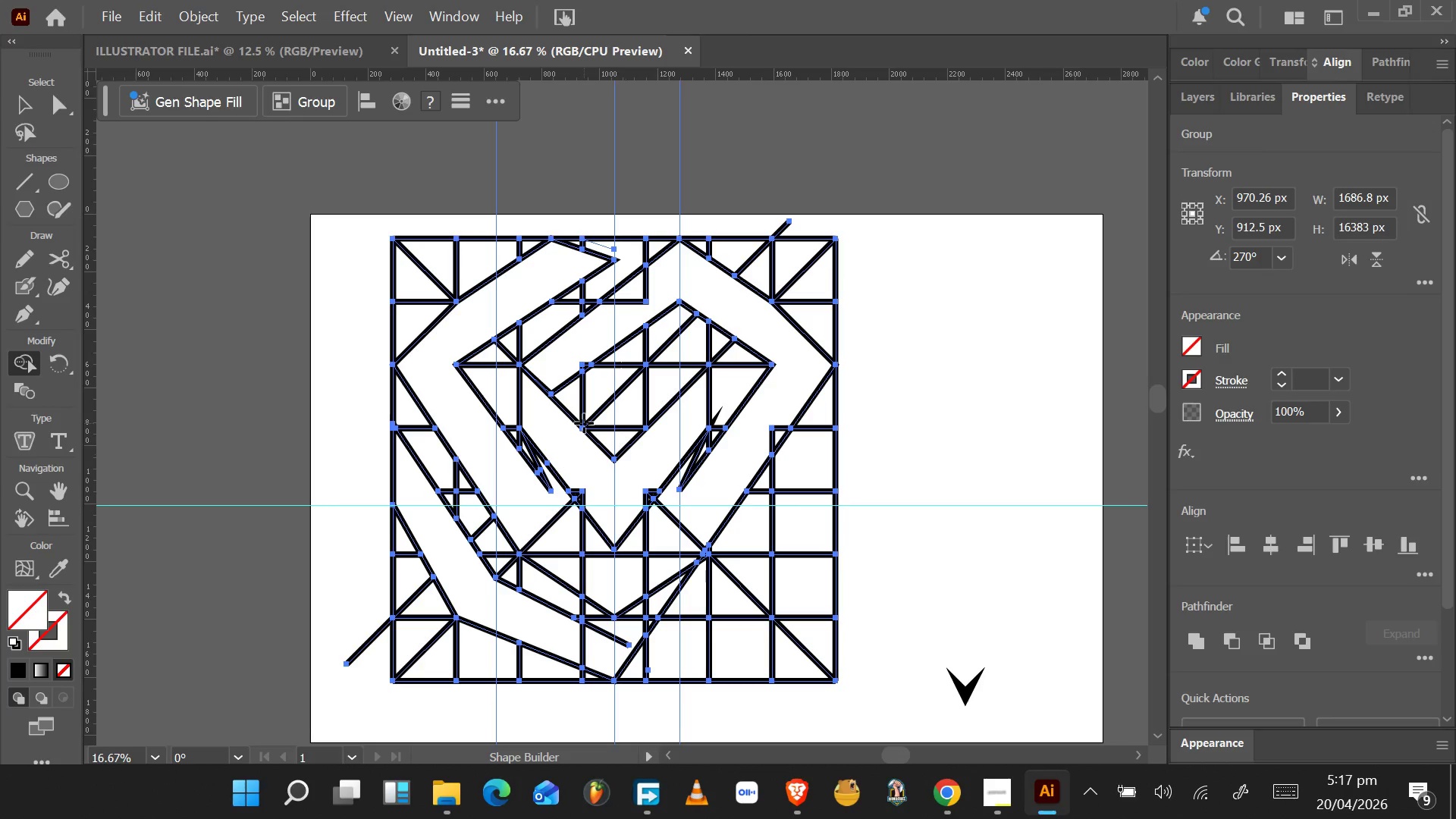 
wait(18.72)
 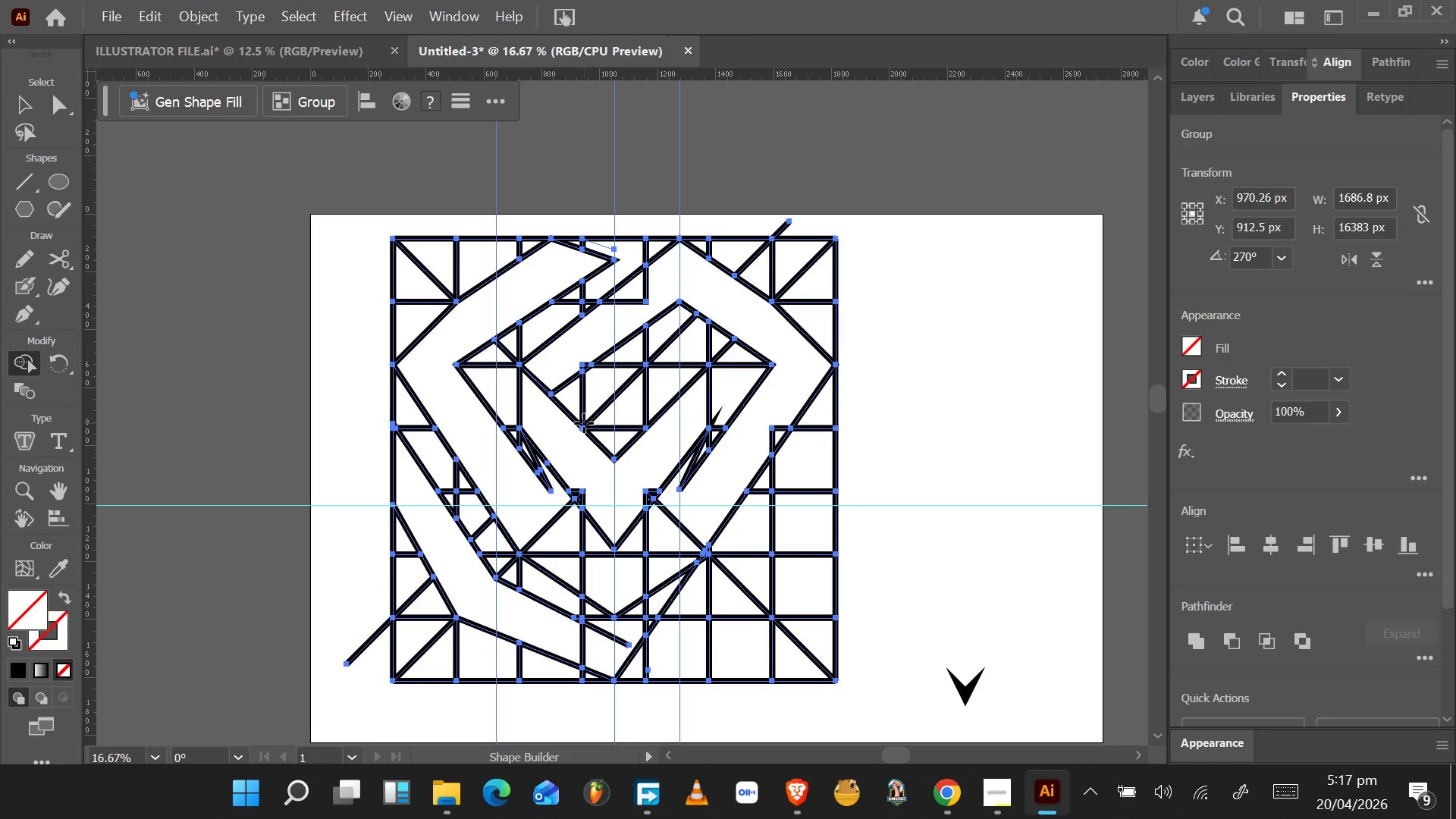 
key(Alt+Tab)
 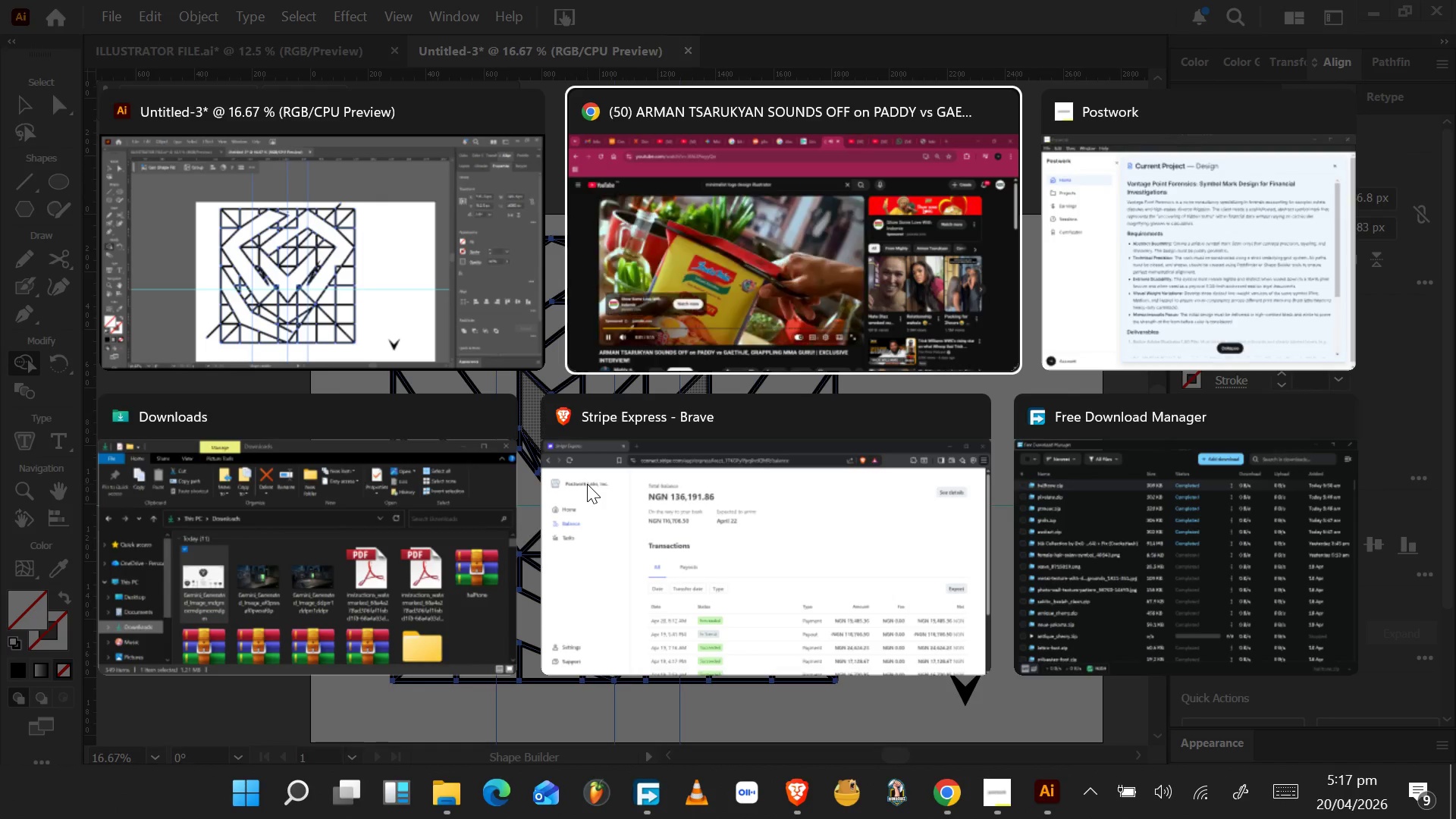 
key(Alt+Tab)